 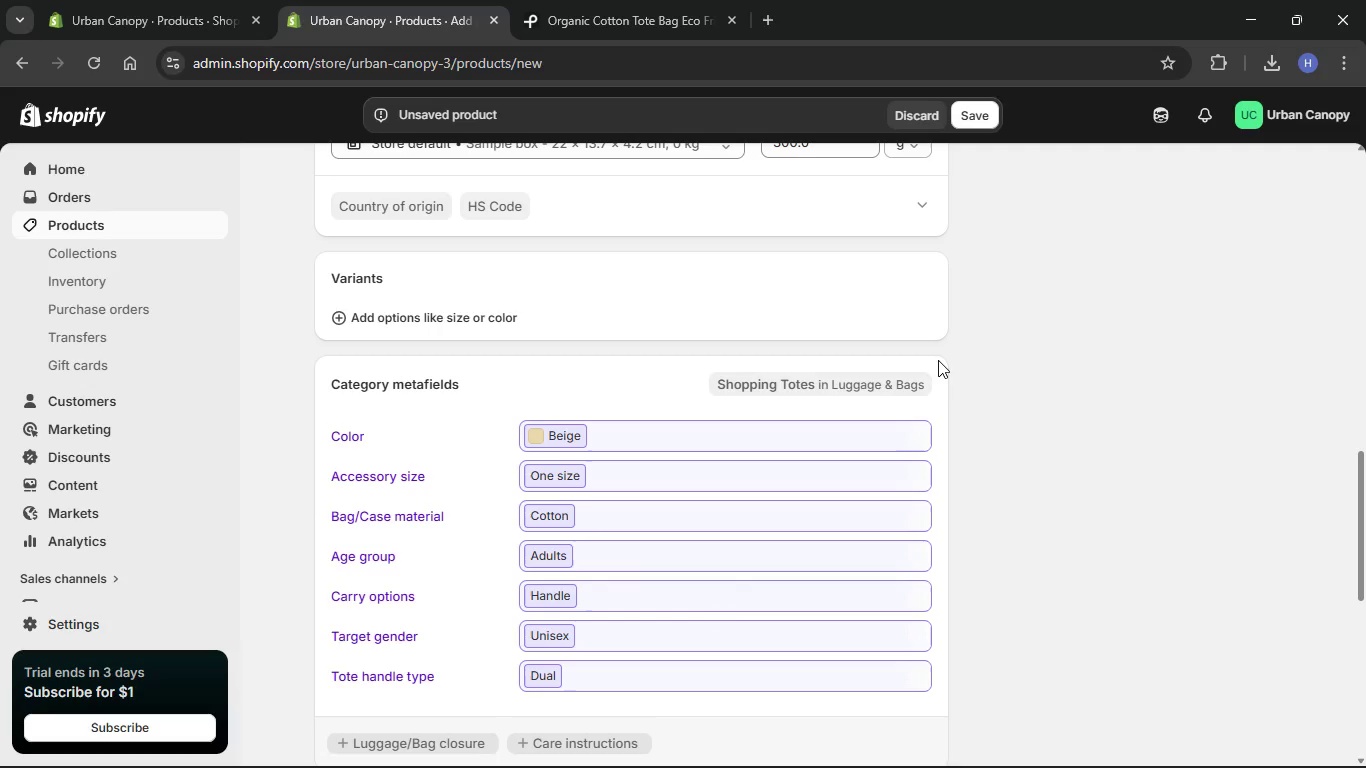 
scroll: coordinate [1132, 478], scroll_direction: down, amount: 23.0
 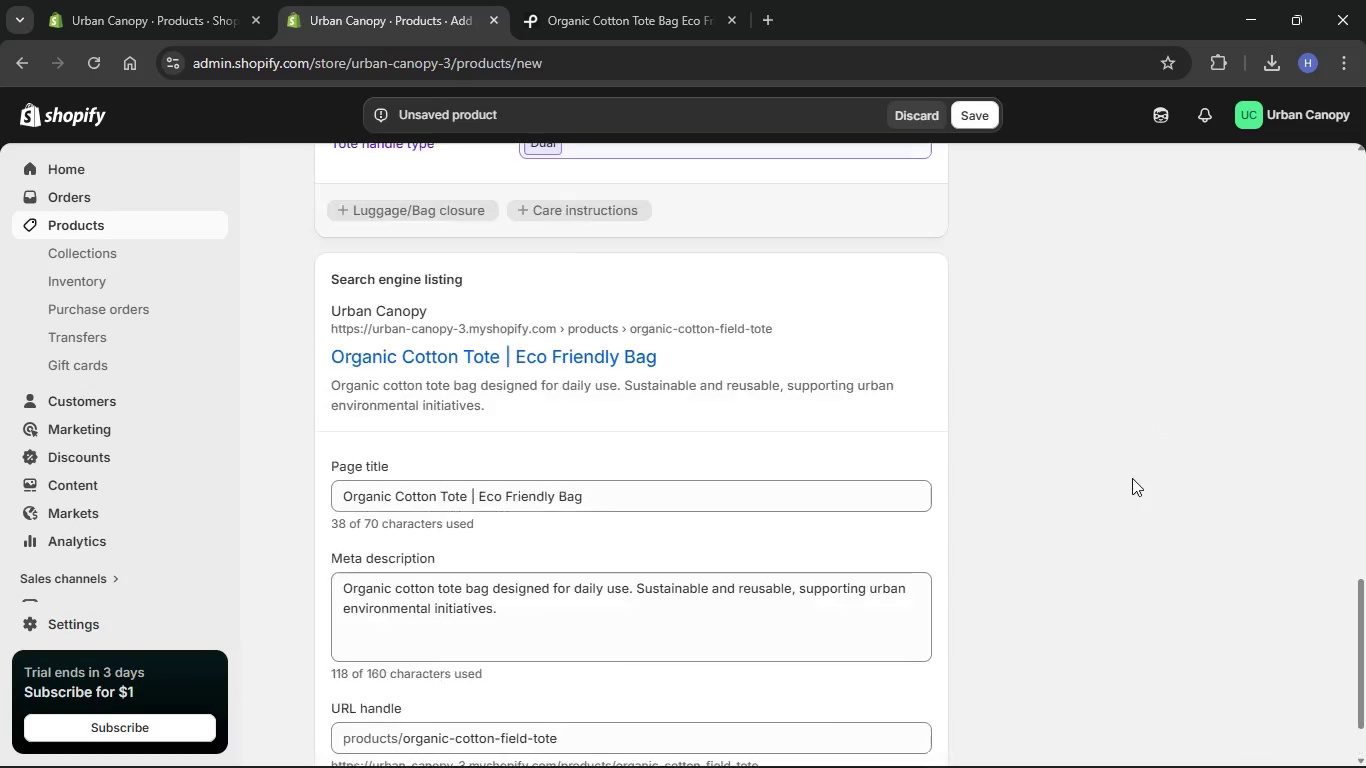 
scroll: coordinate [1132, 480], scroll_direction: up, amount: 43.0
 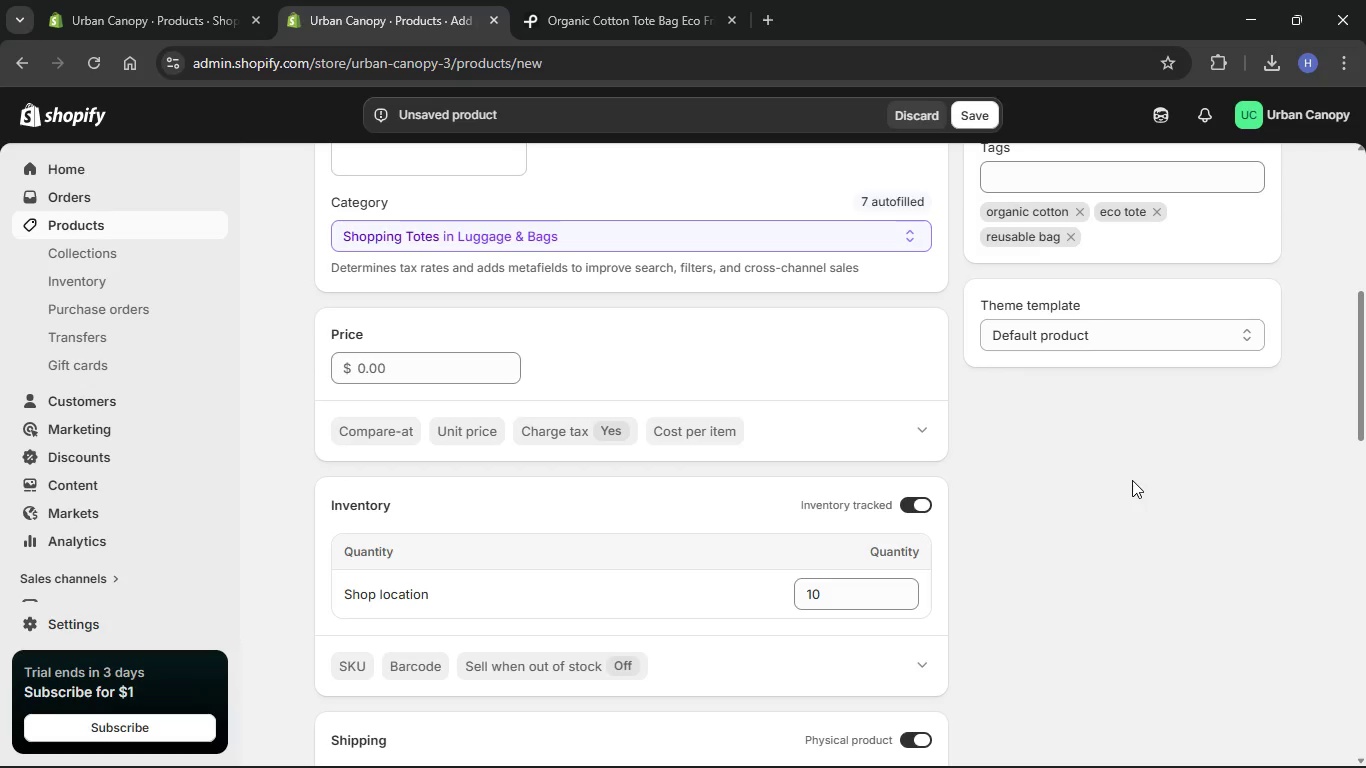 
scroll: coordinate [1132, 480], scroll_direction: down, amount: 3.0
 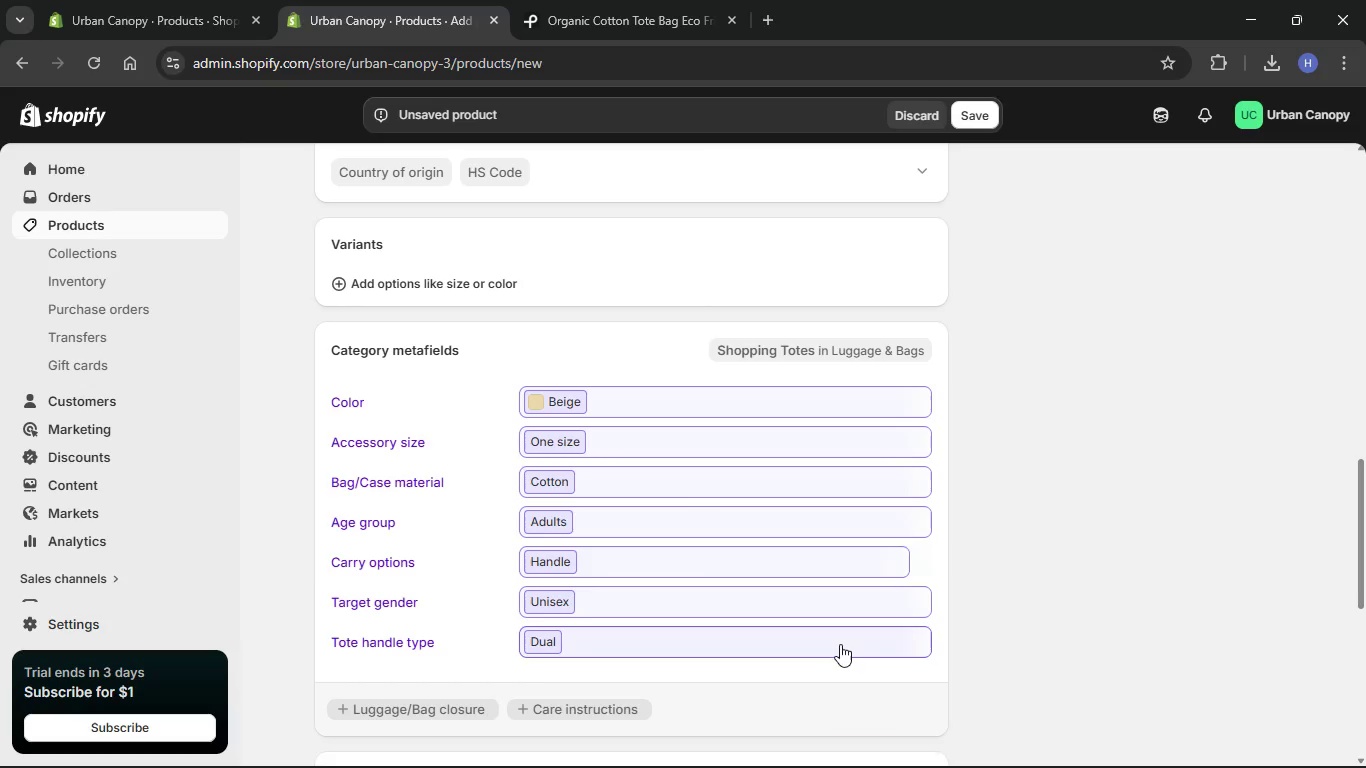 
left_click([813, 752])
 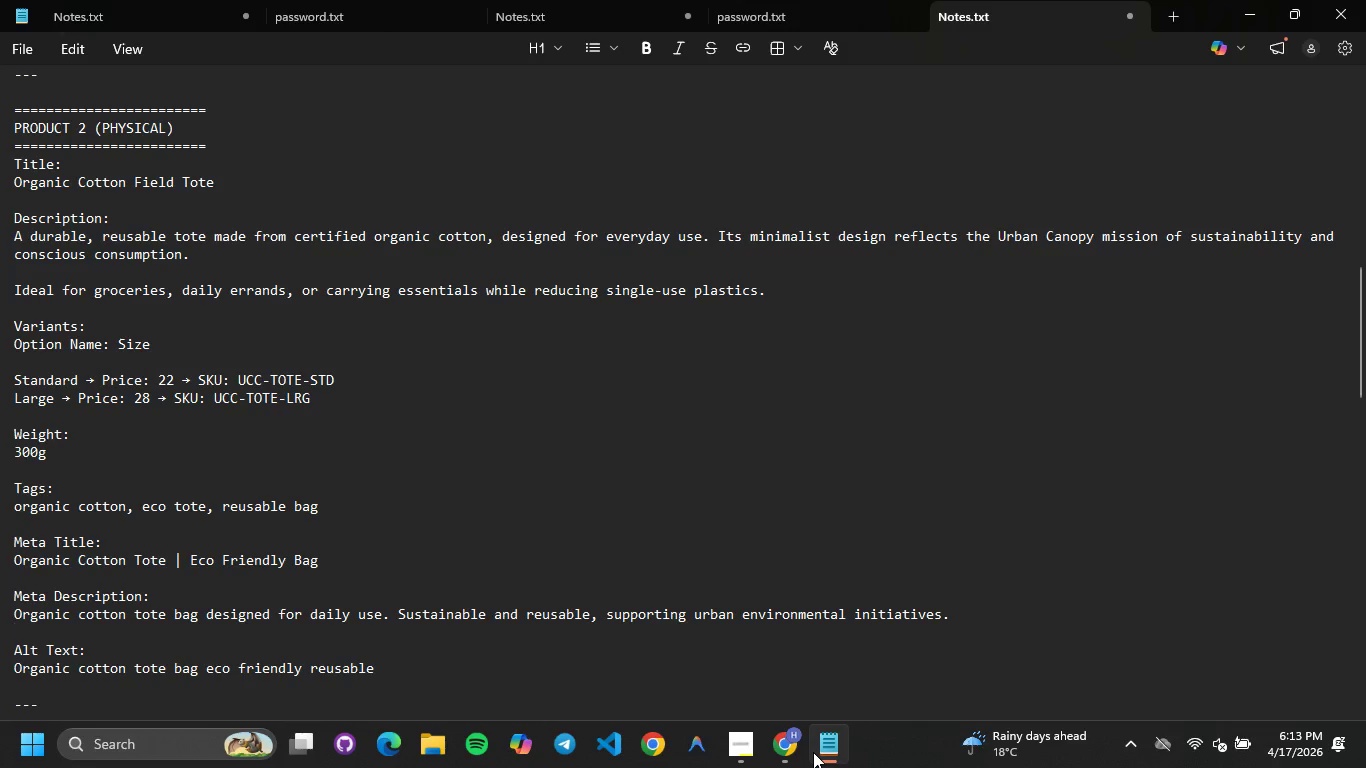 
left_click([813, 752])
 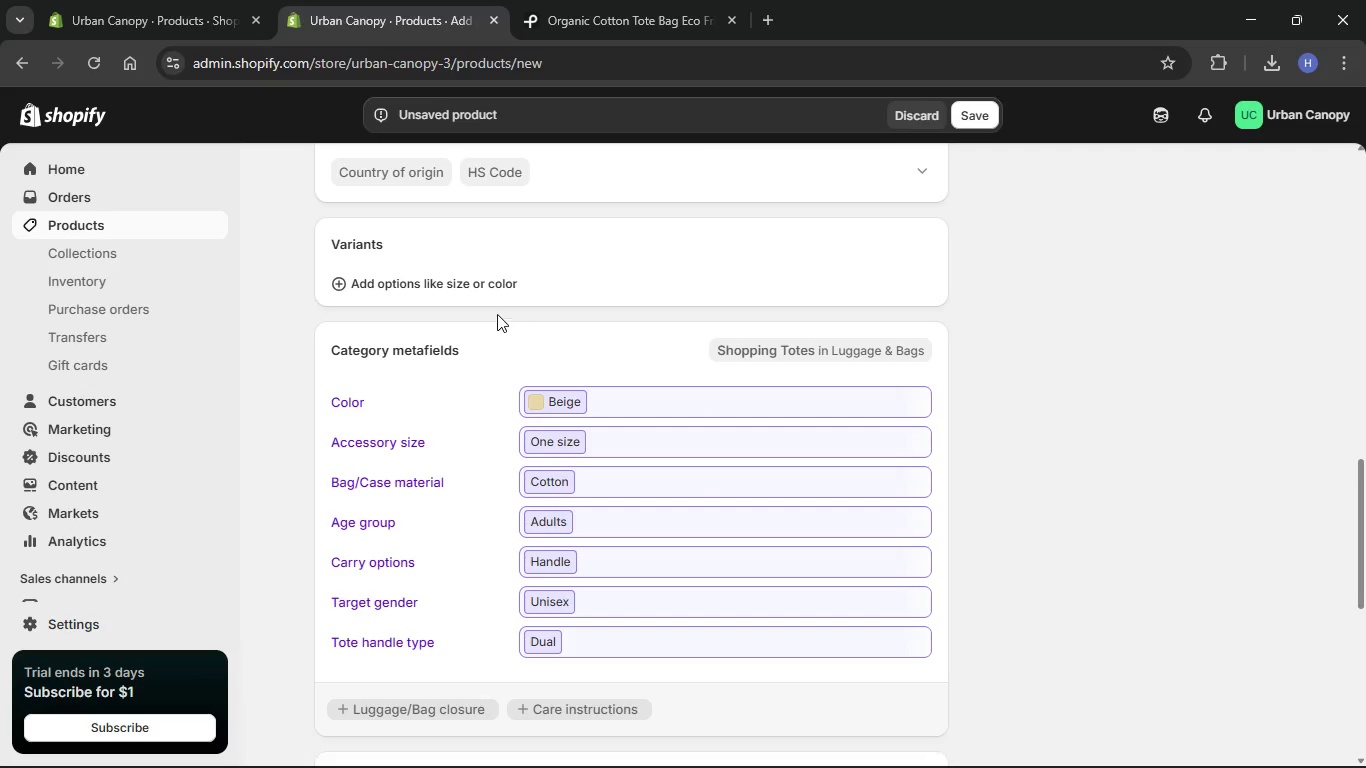 
left_click([483, 277])
 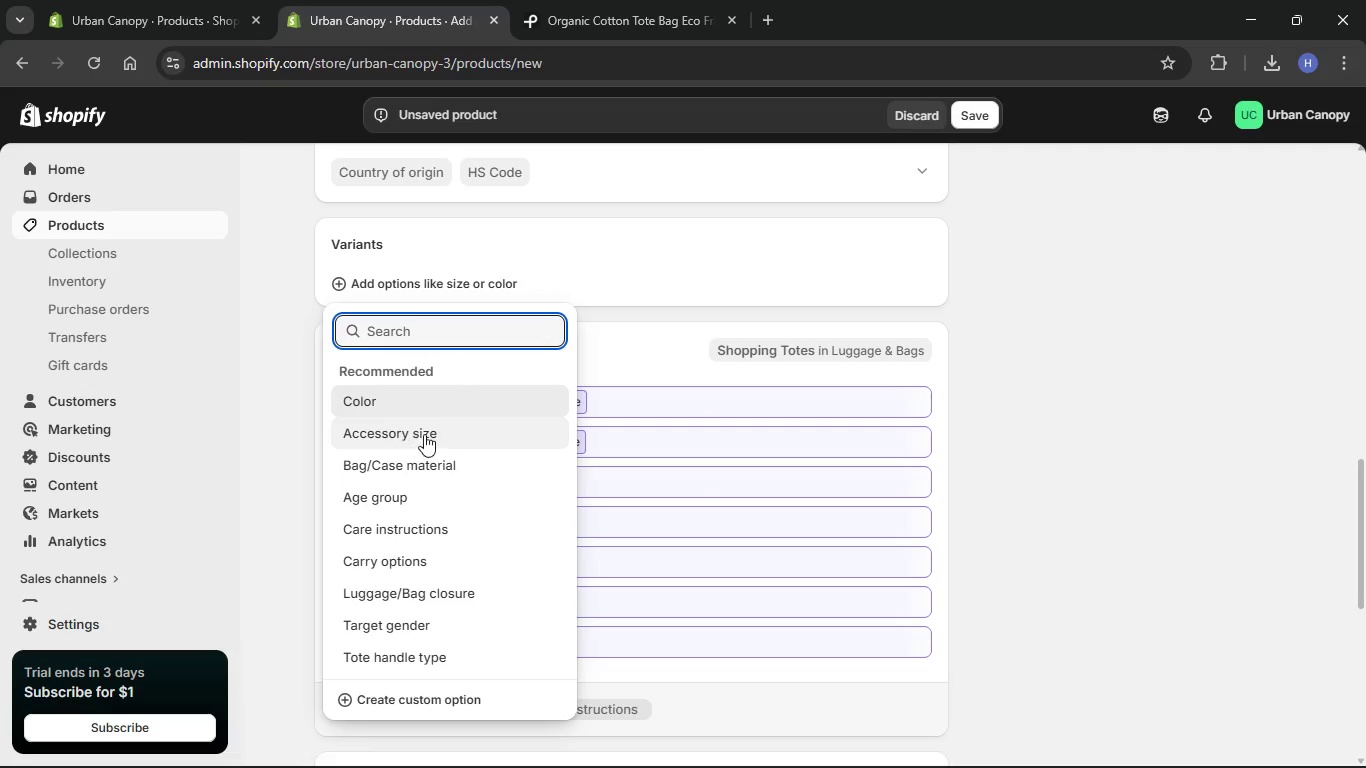 
scroll: coordinate [445, 545], scroll_direction: down, amount: 10.0
 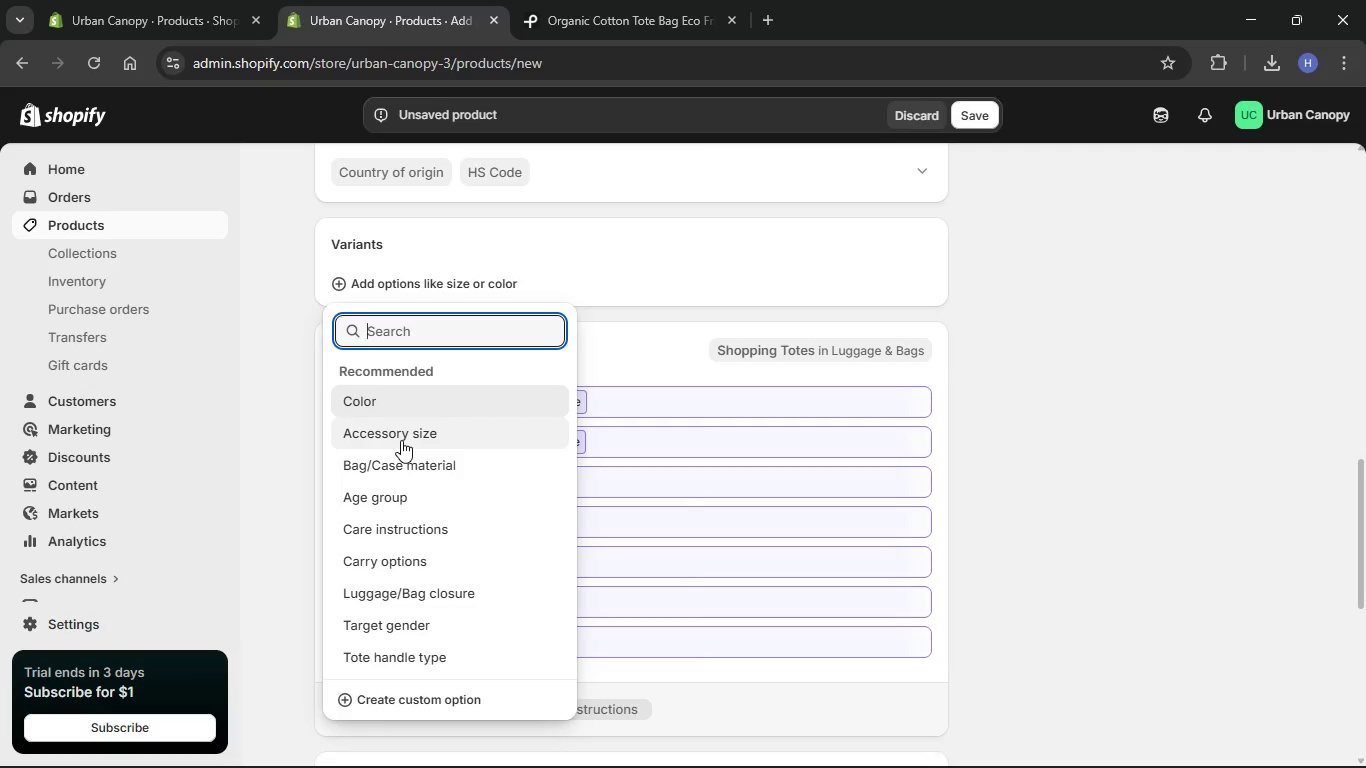 
left_click([401, 440])
 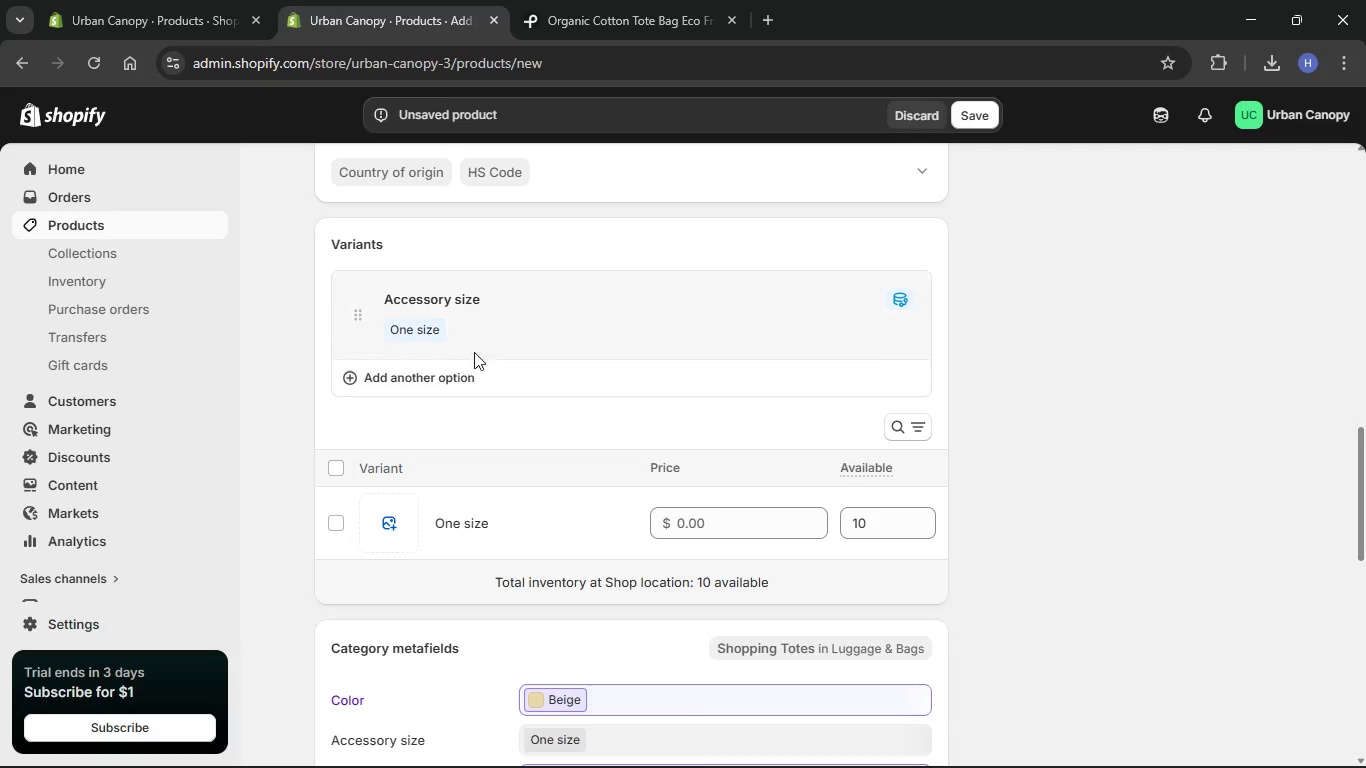 
left_click([415, 329])
 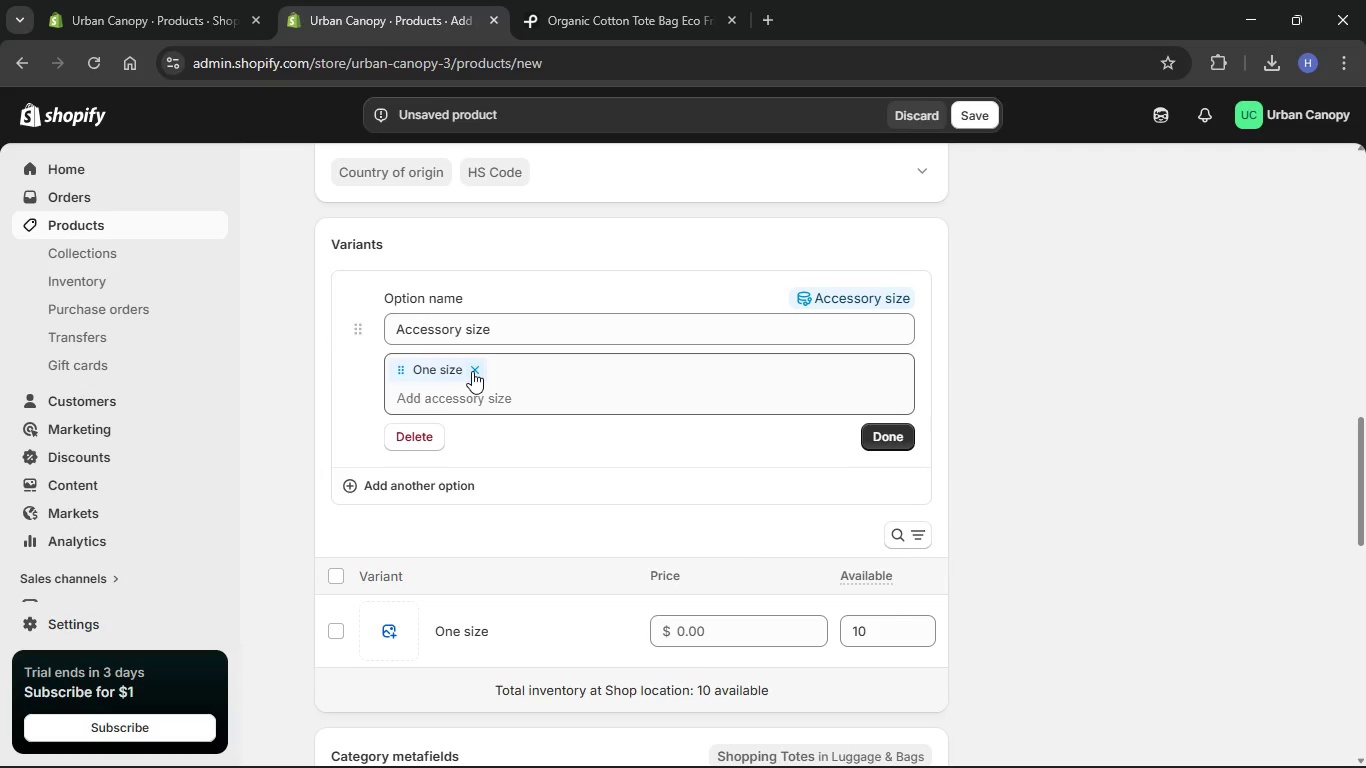 
left_click([472, 371])
 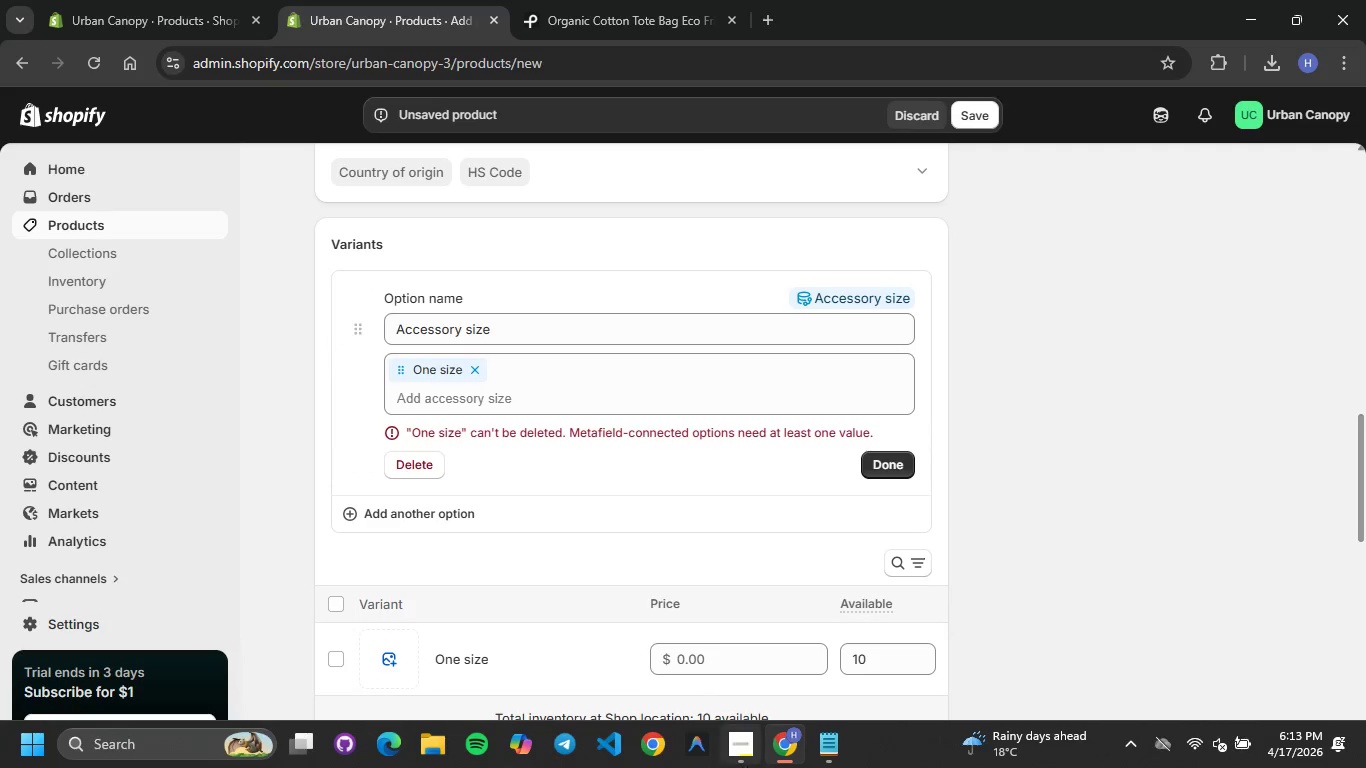 
left_click([812, 754])
 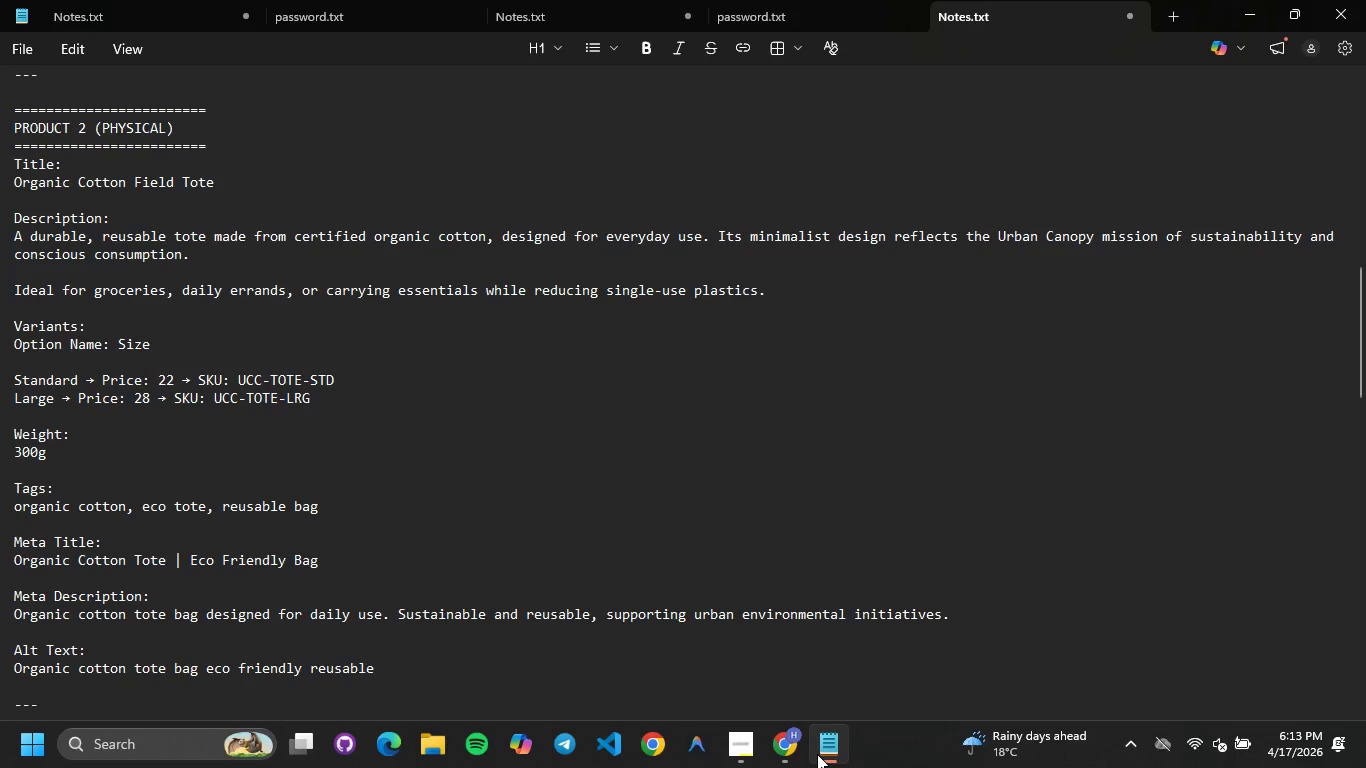 
wait(5.25)
 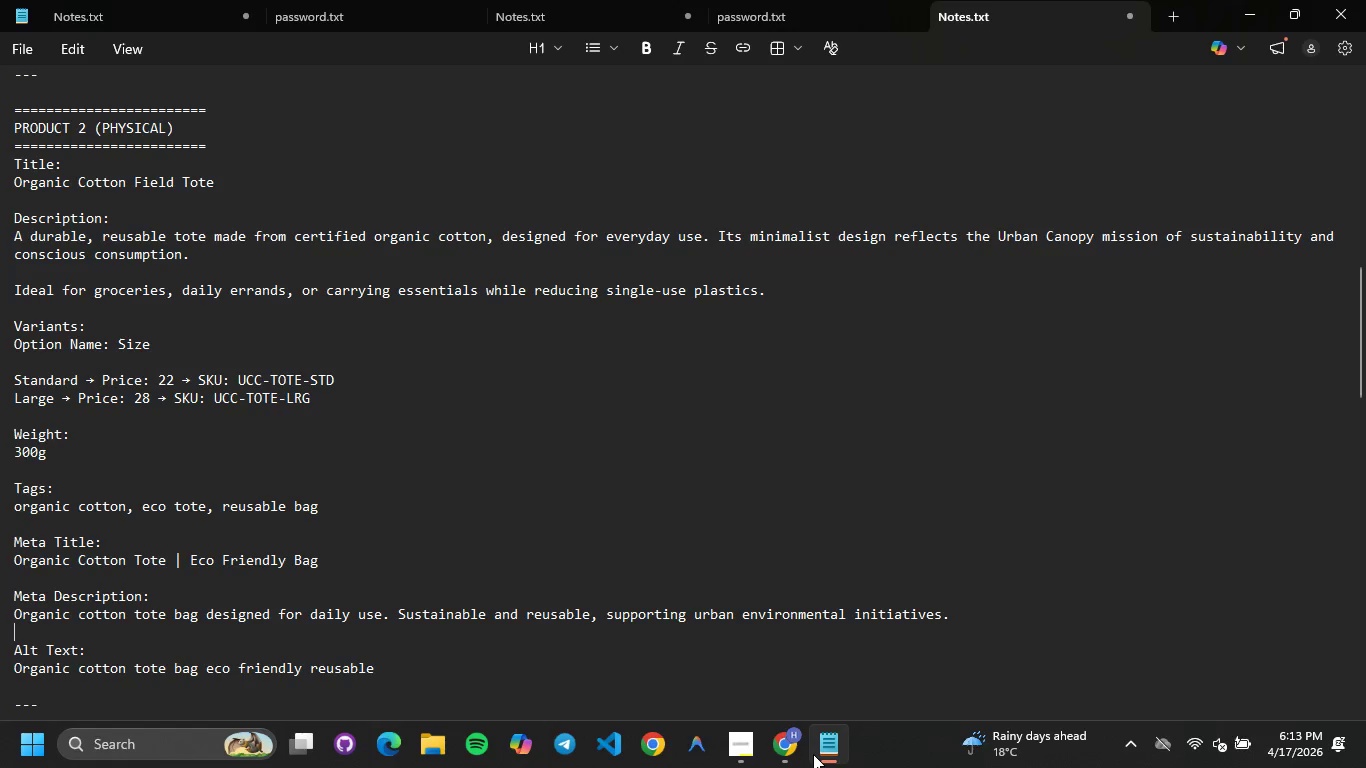 
left_click([828, 754])
 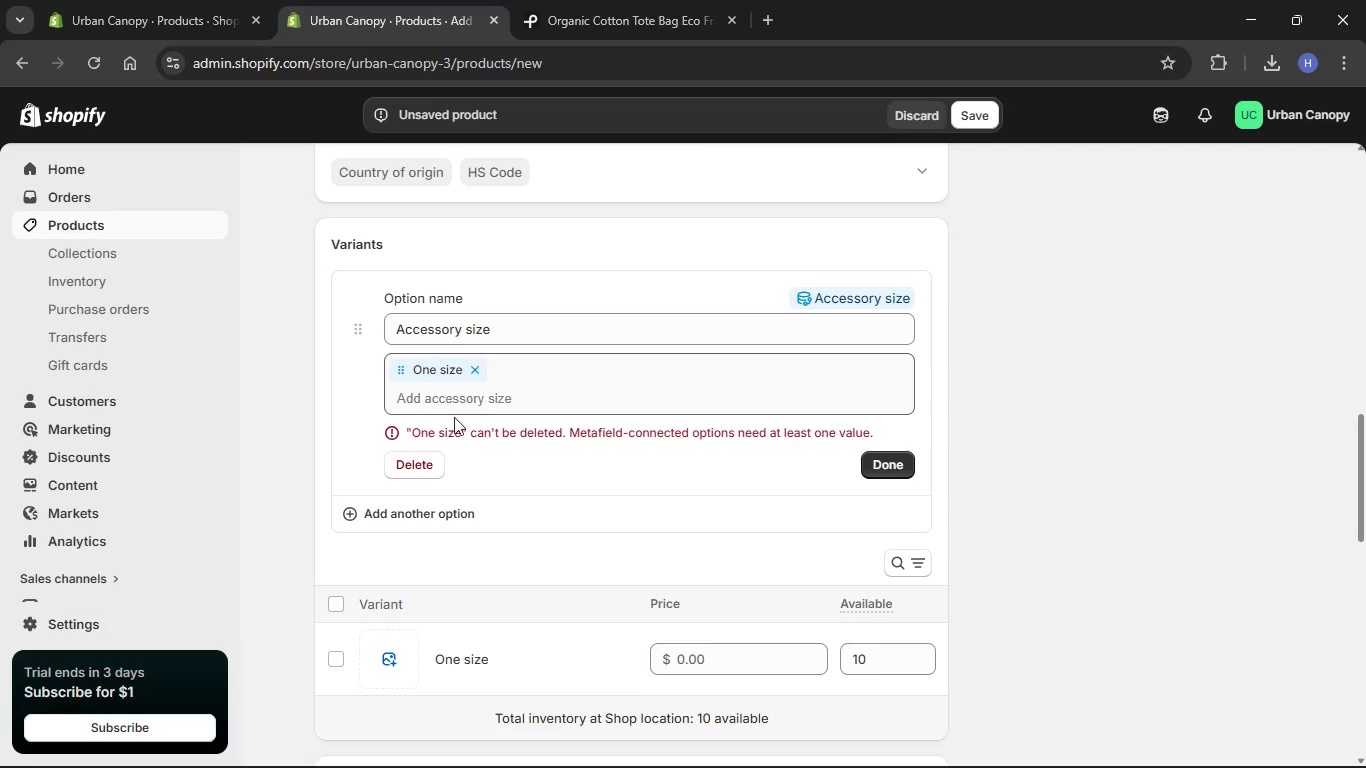 
left_click([426, 455])
 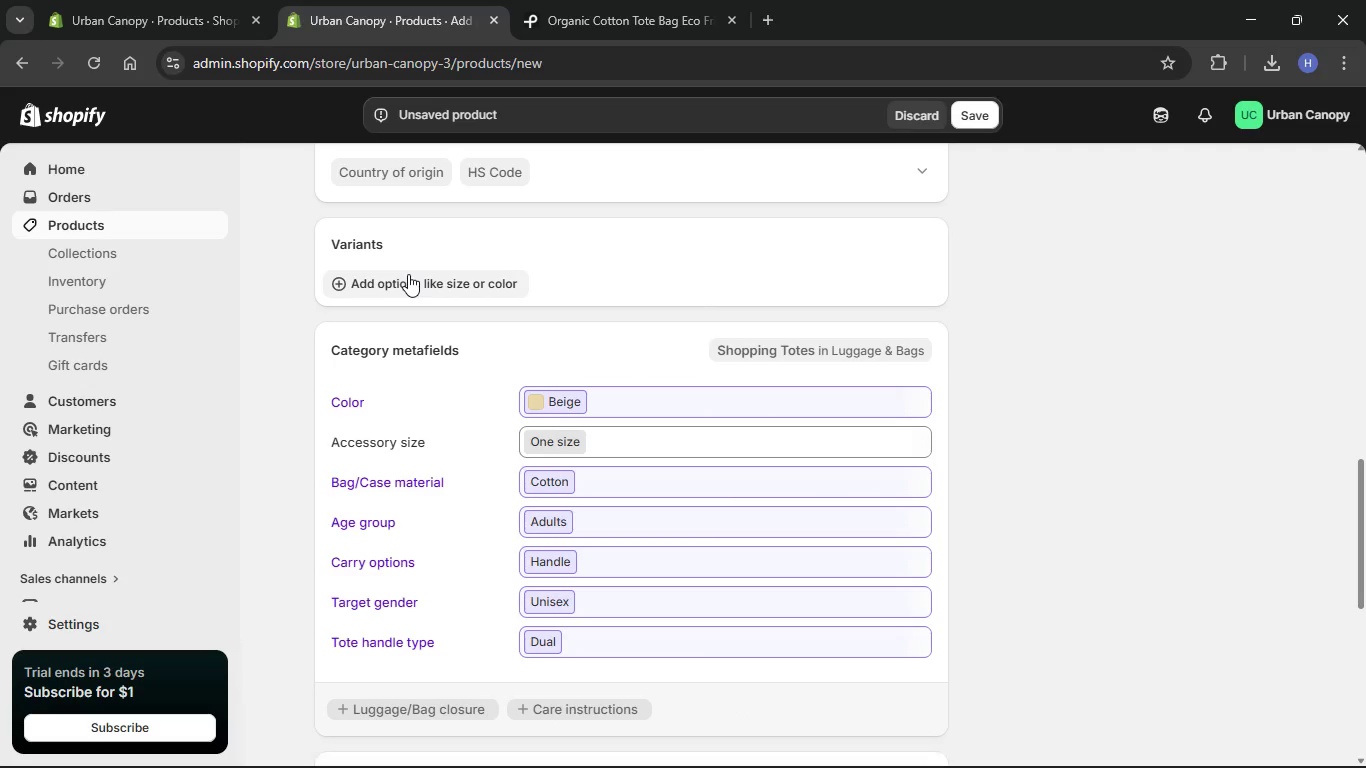 
left_click([408, 274])
 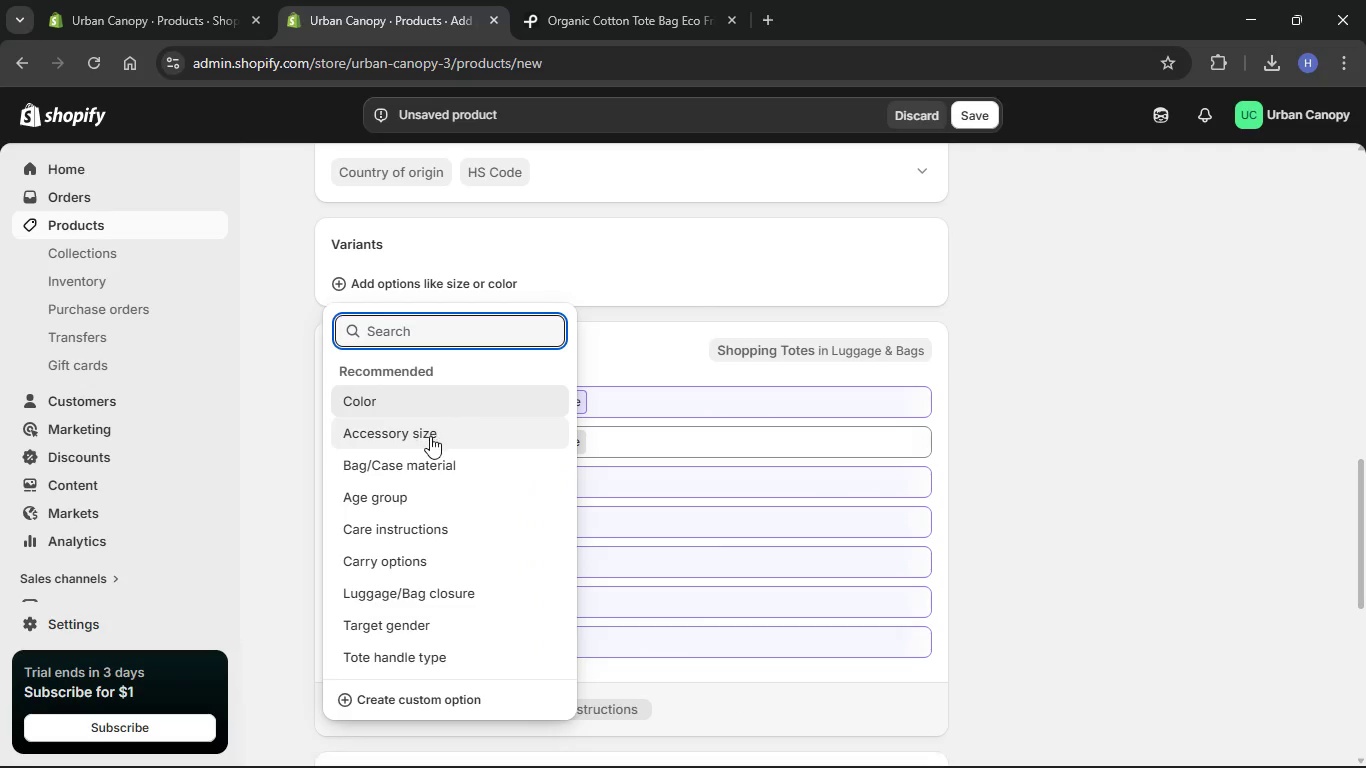 
scroll: coordinate [458, 500], scroll_direction: down, amount: 13.0
 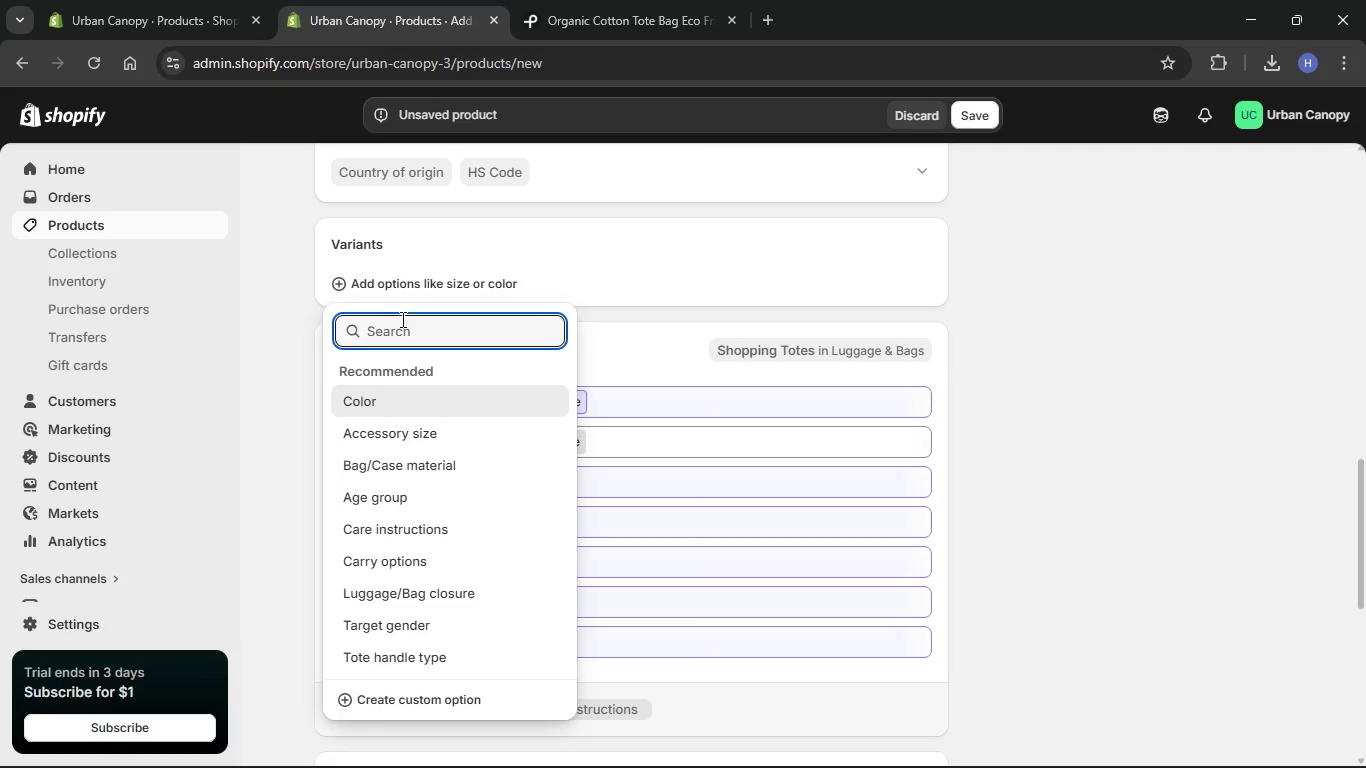 
type(Size)
 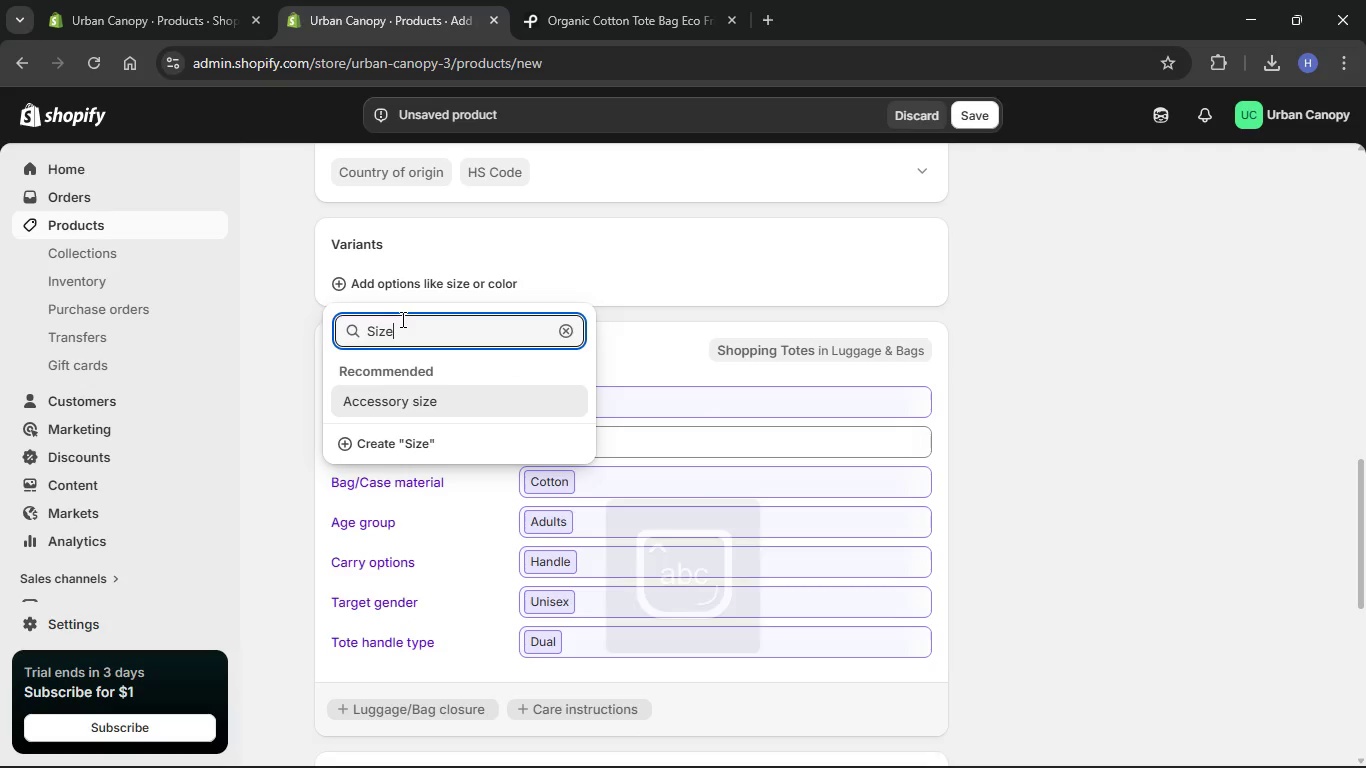 
key(Enter)
 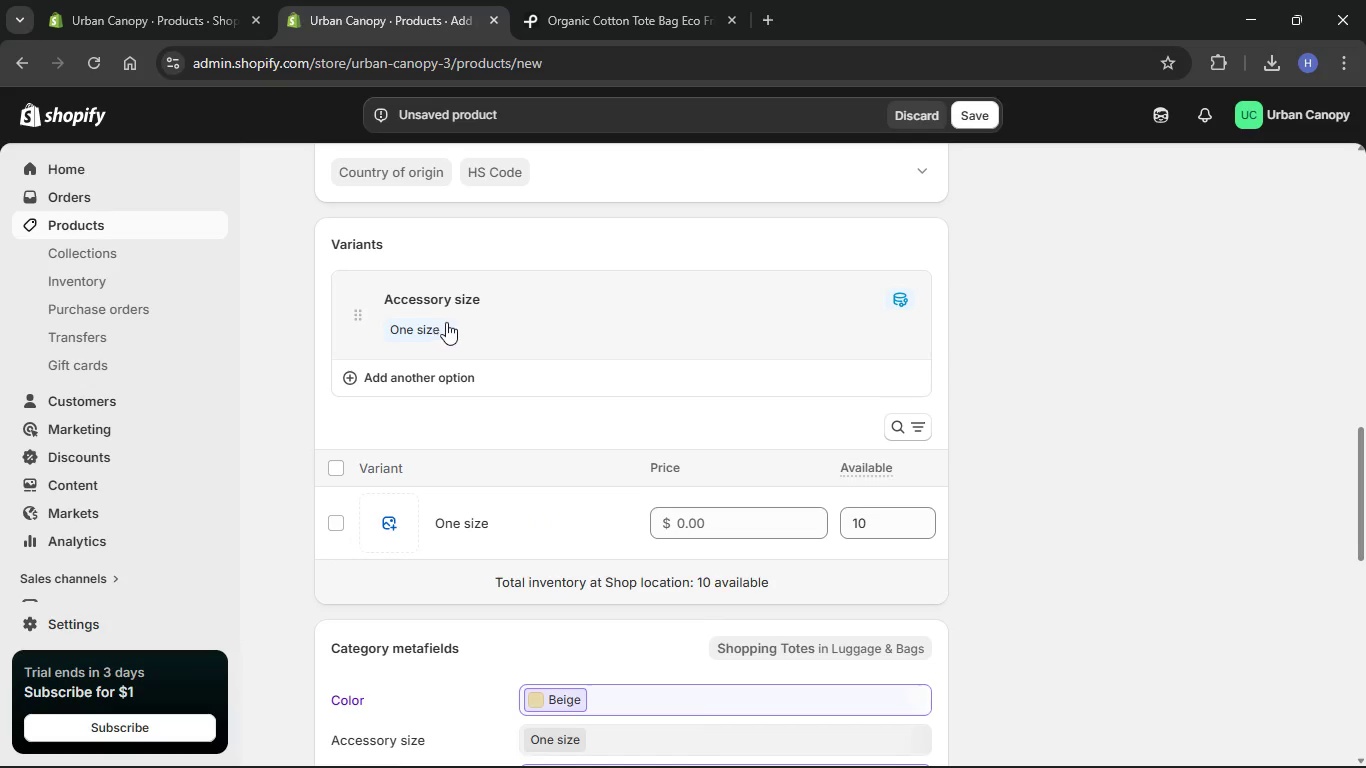 
left_click([468, 322])
 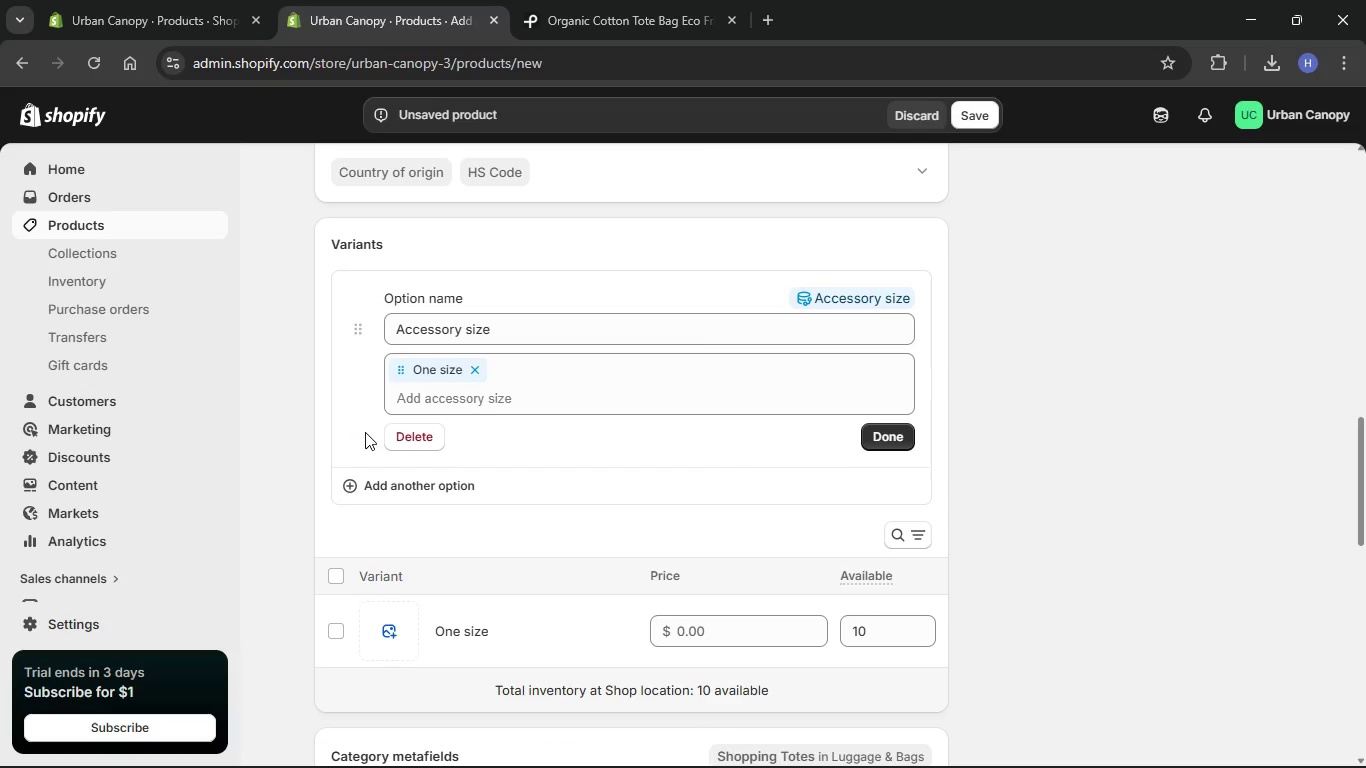 
left_click_drag(start_coordinate=[411, 435], to_coordinate=[416, 440])
 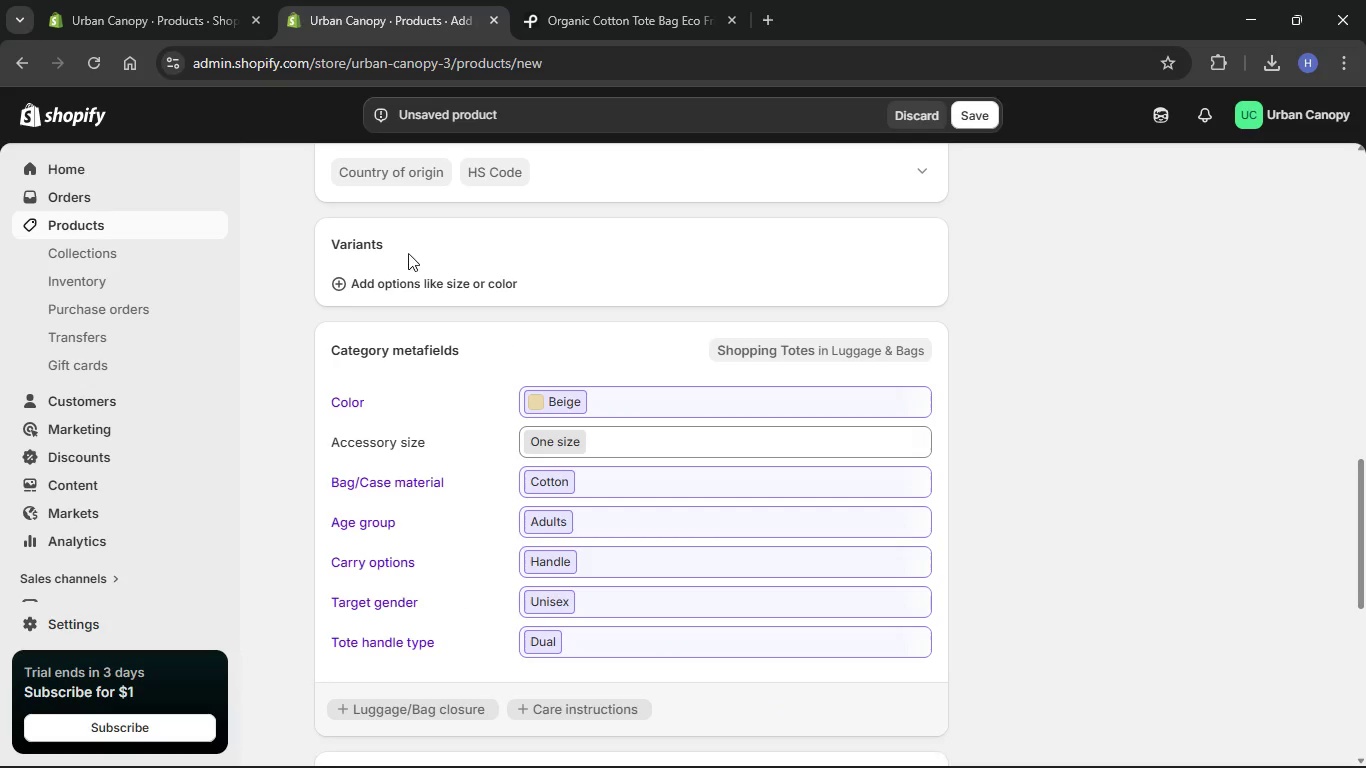 
left_click([414, 286])
 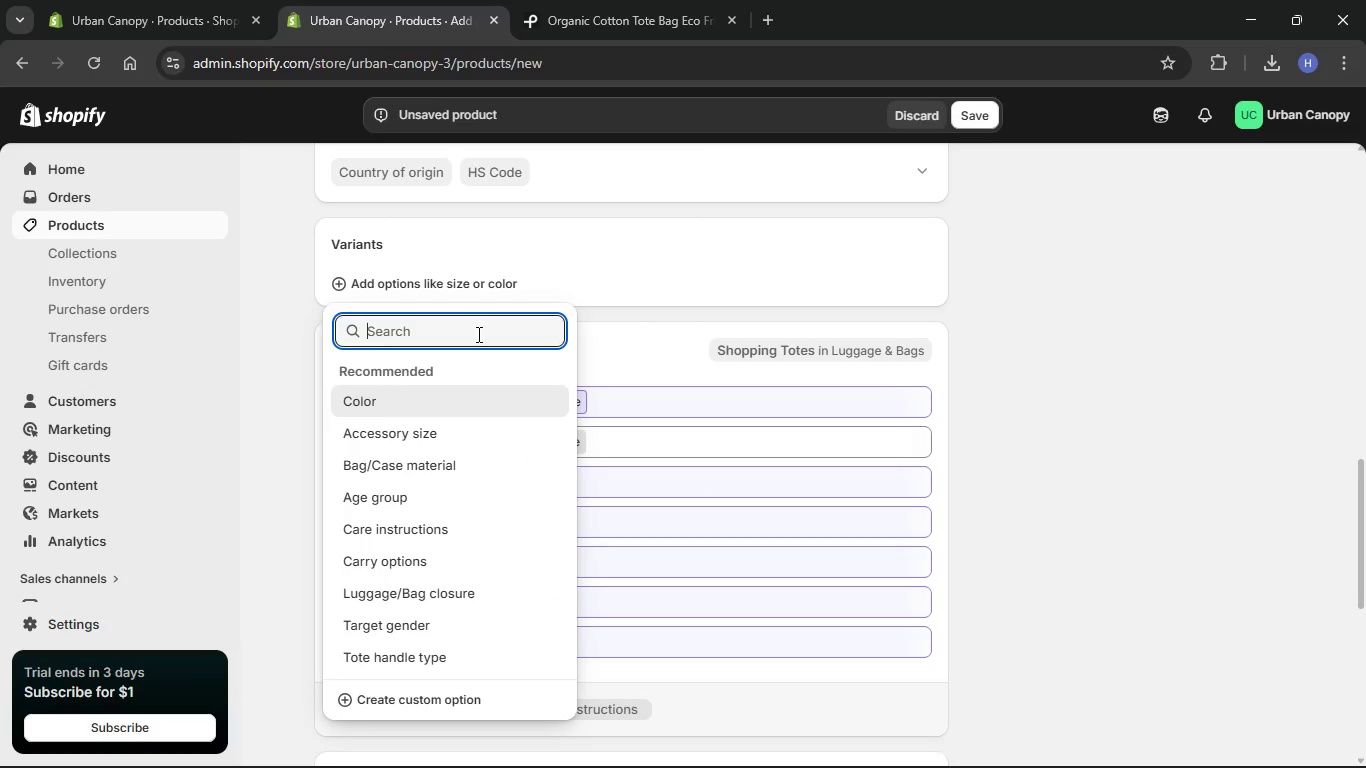 
type(Size)
 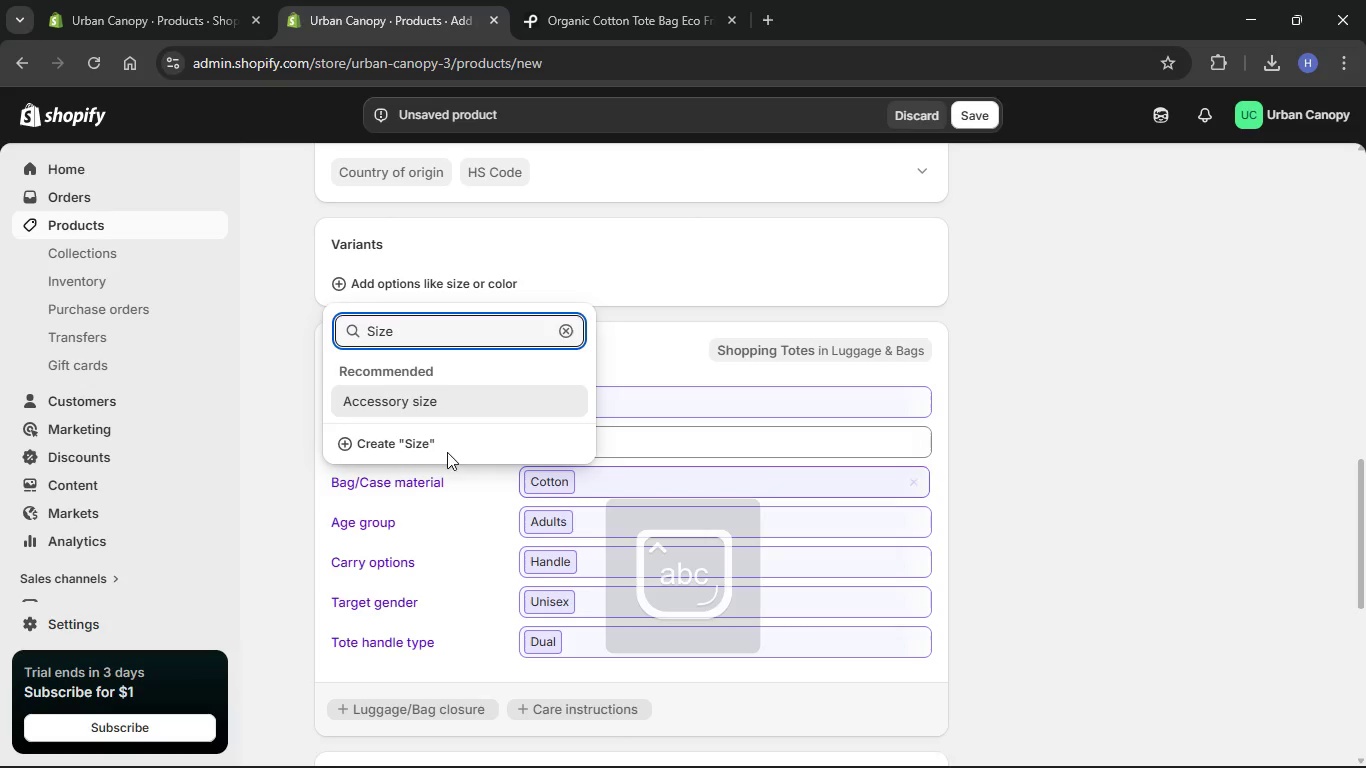 
left_click([419, 438])
 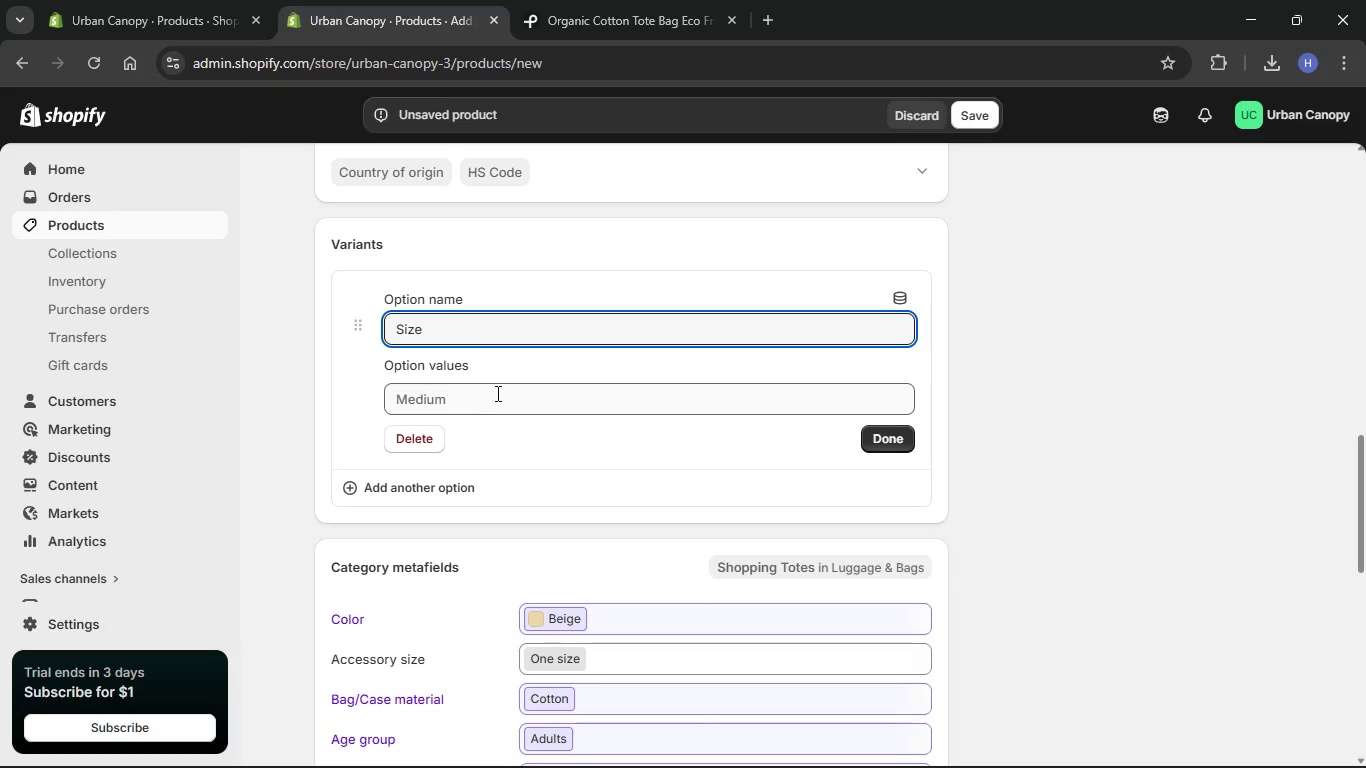 
left_click([495, 392])
 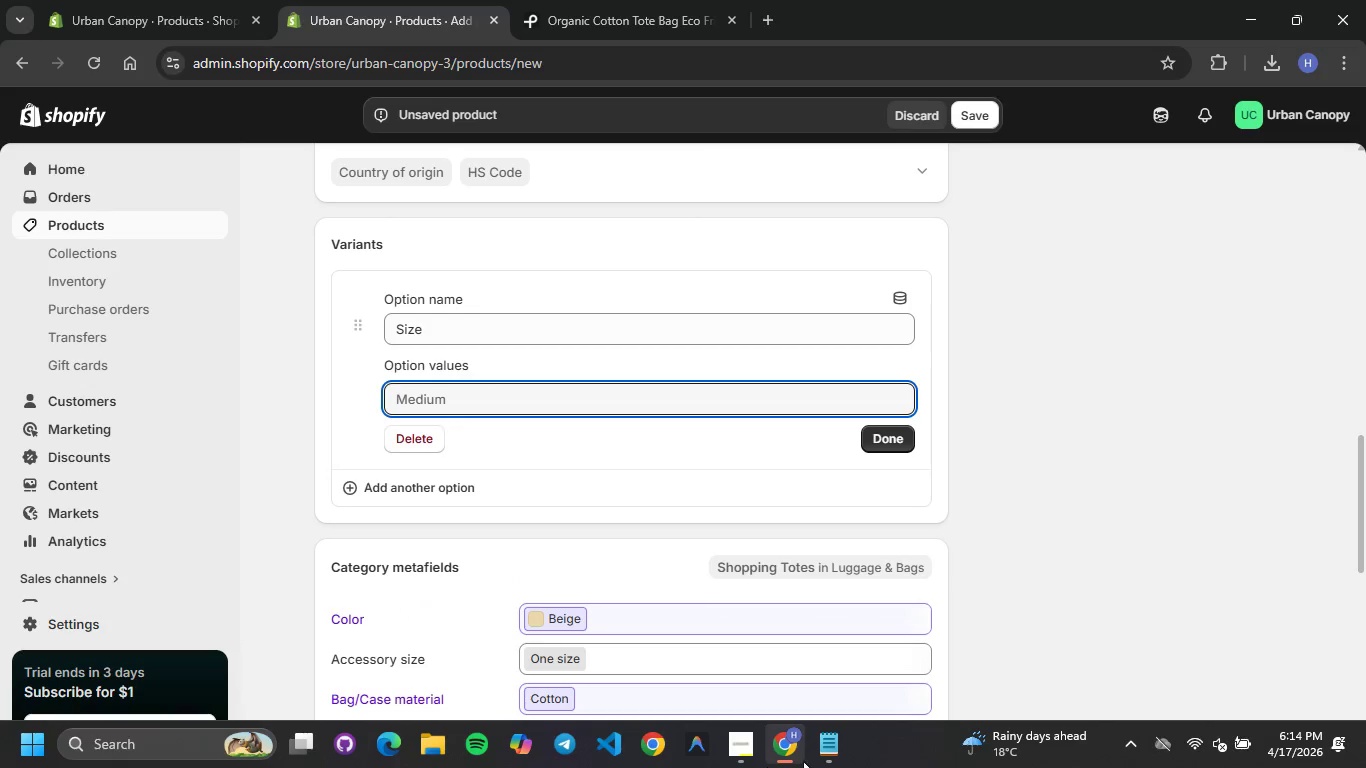 
left_click([828, 735])
 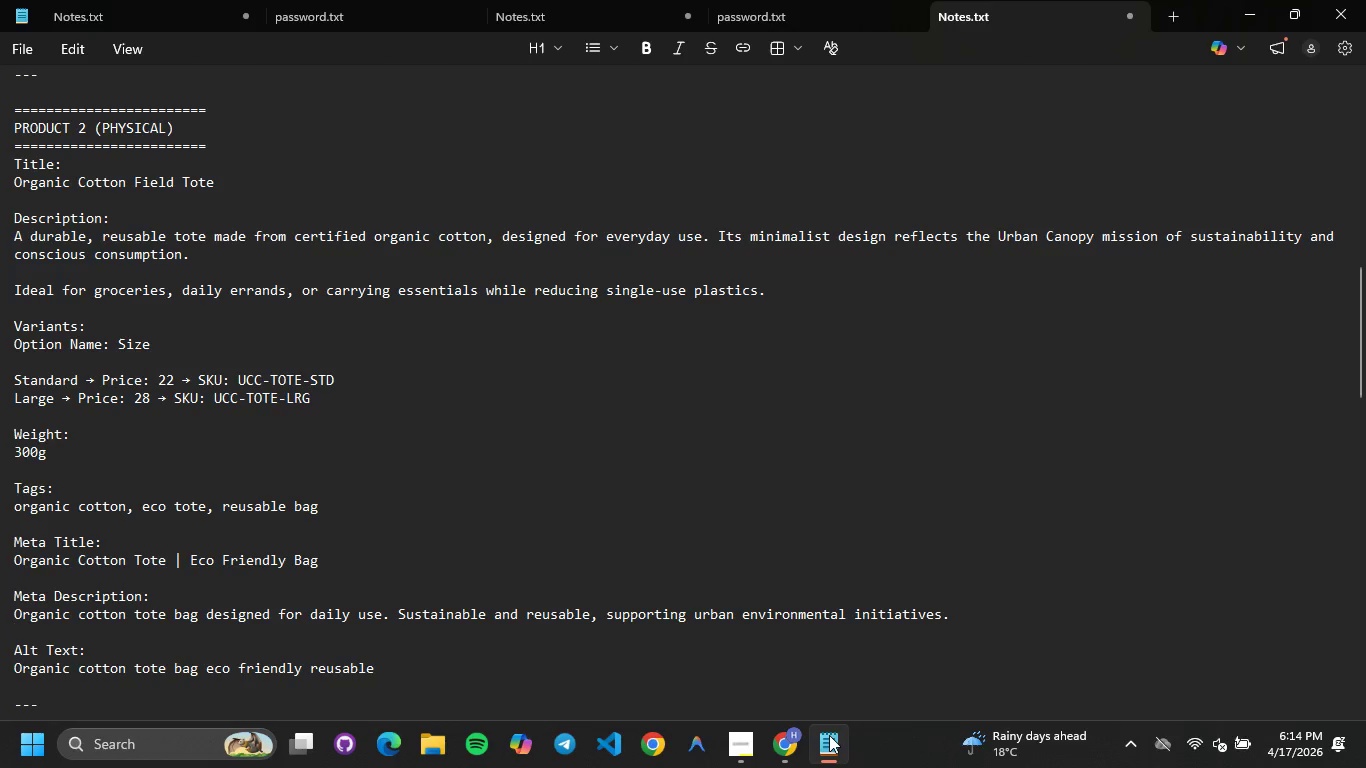 
left_click([829, 735])
 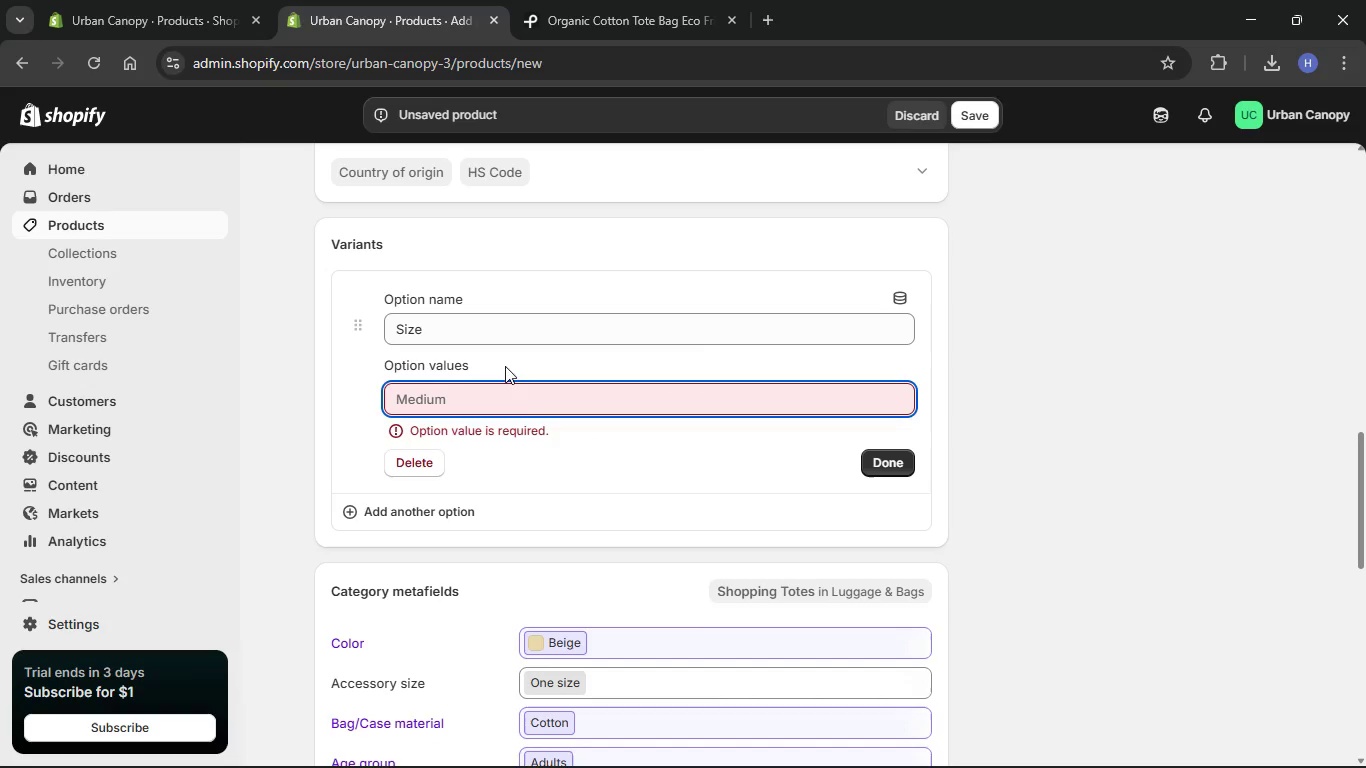 
type(Standard)
 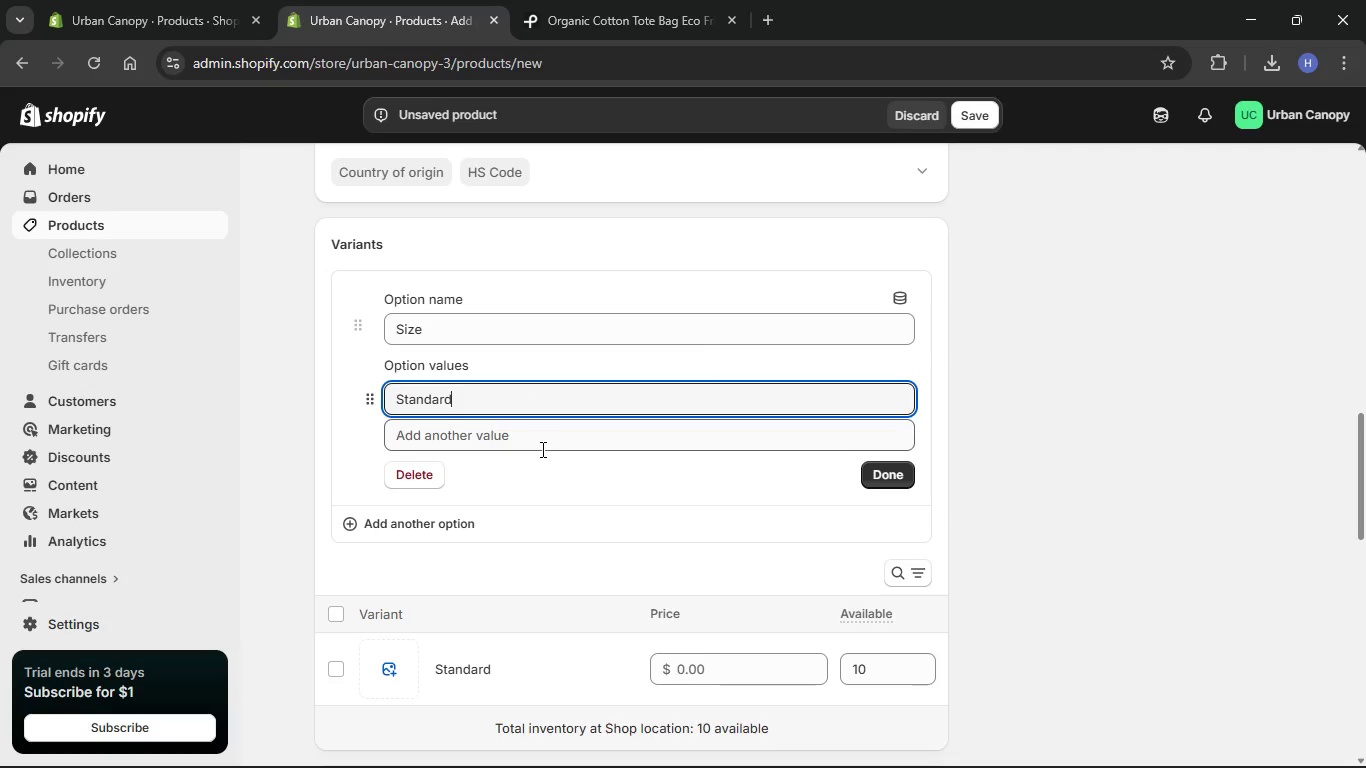 
left_click([541, 442])
 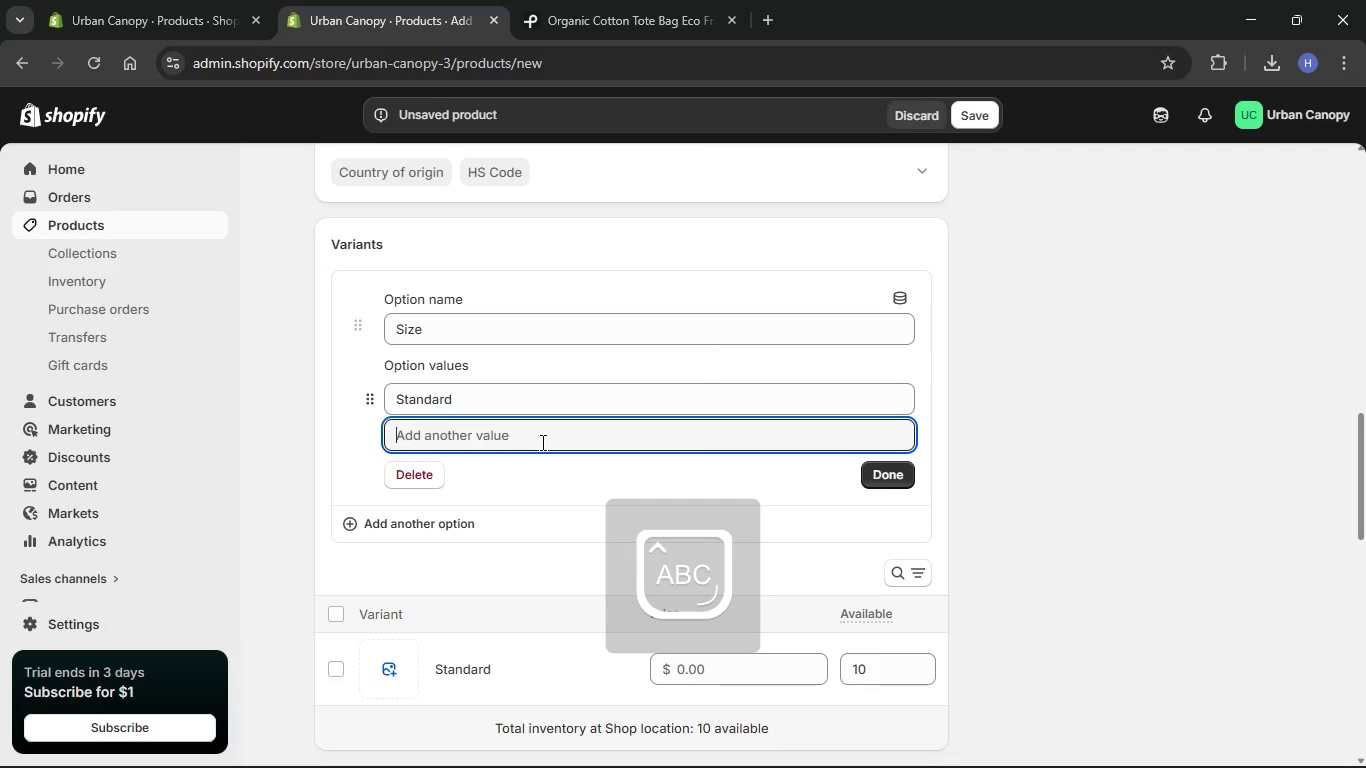 
type(Large)
 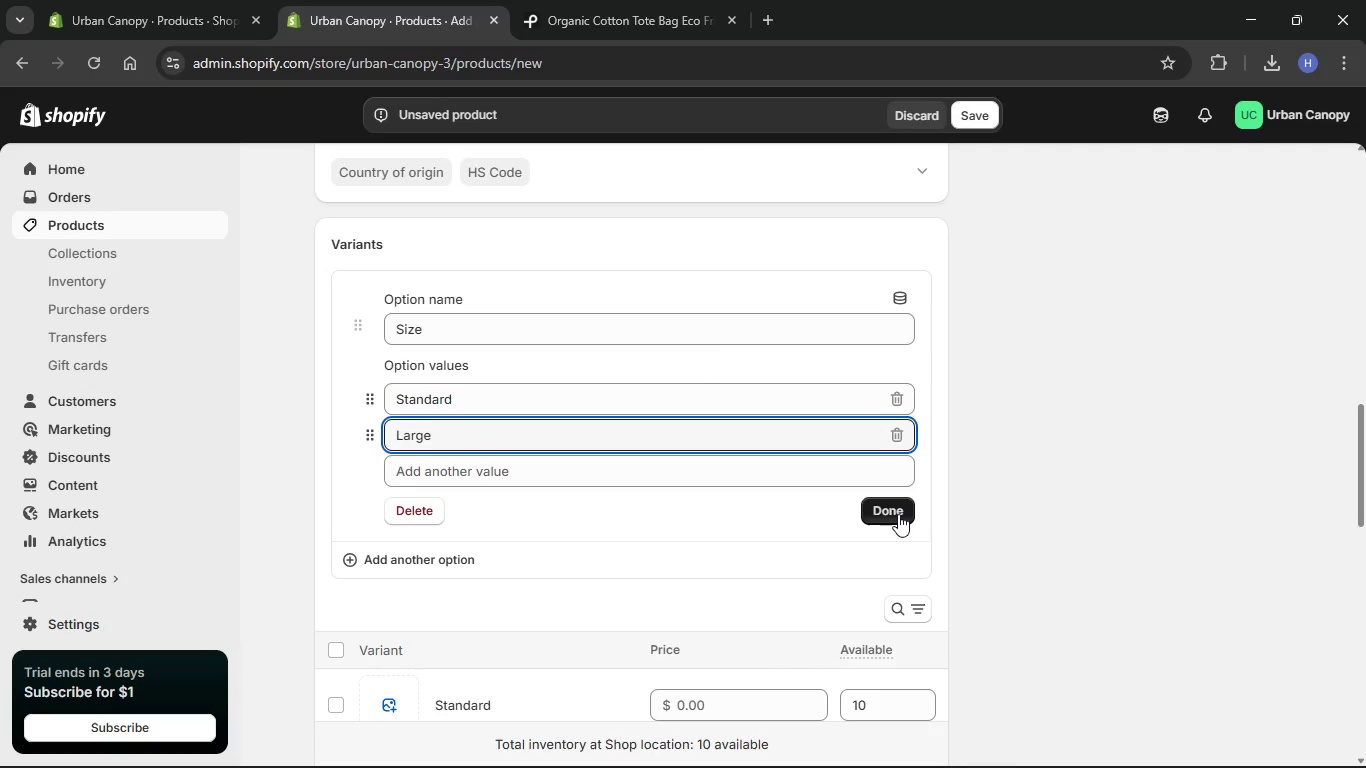 
left_click([898, 531])
 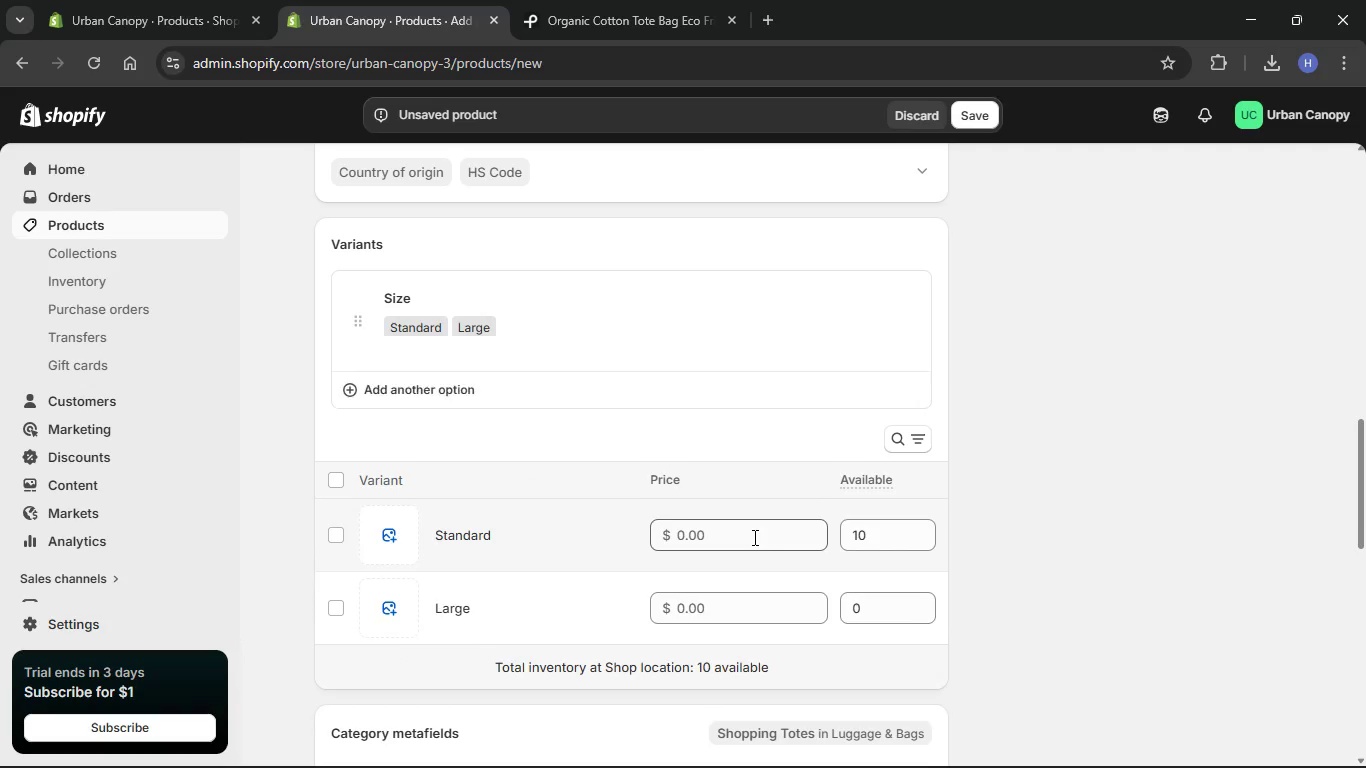 
scroll: coordinate [749, 535], scroll_direction: down, amount: 3.0
 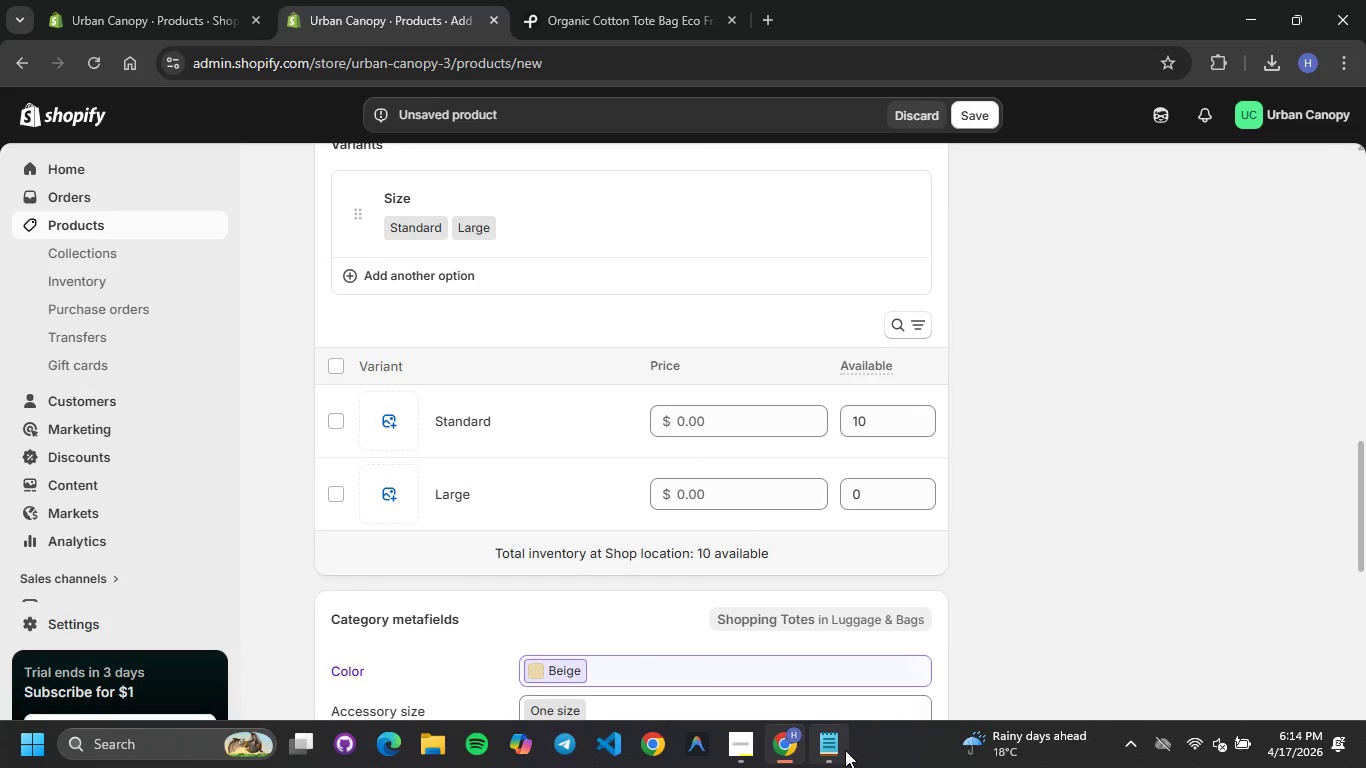 
left_click([842, 745])
 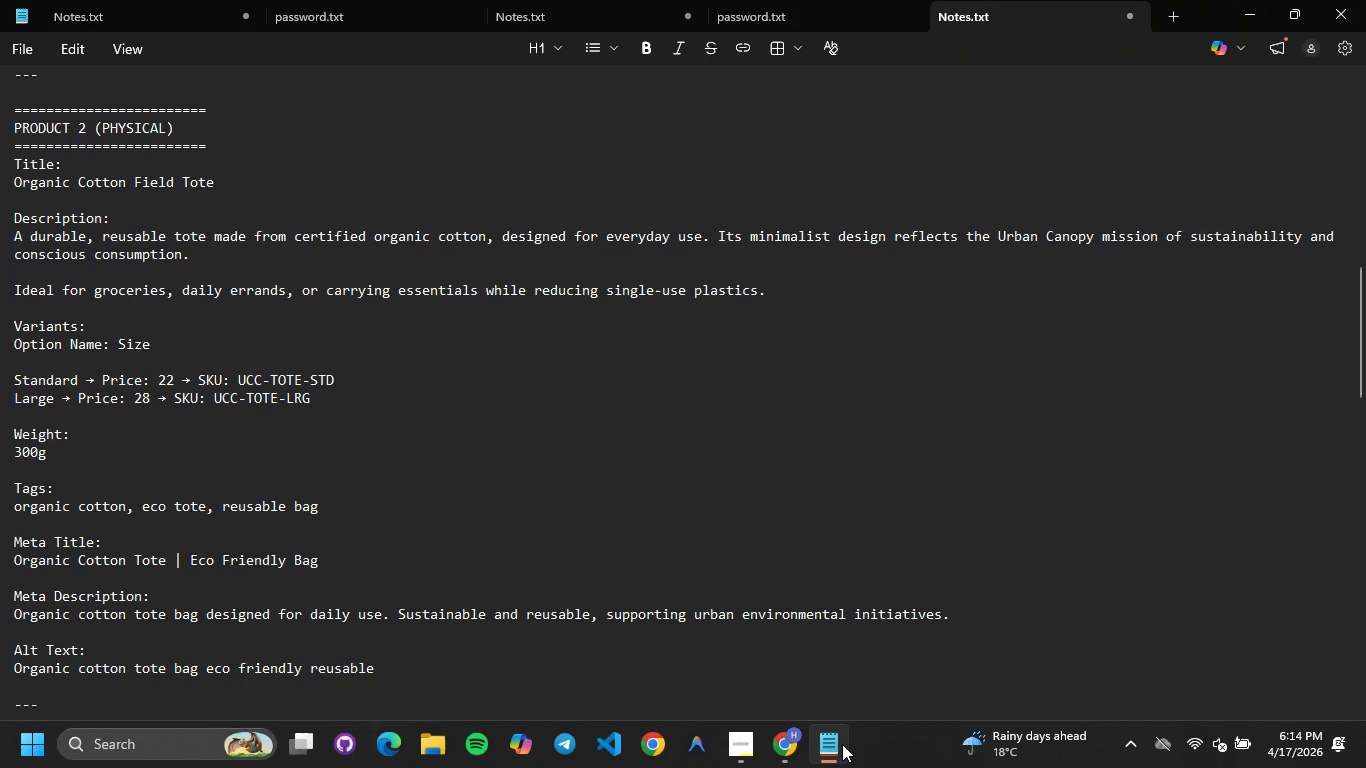 
left_click([842, 744])
 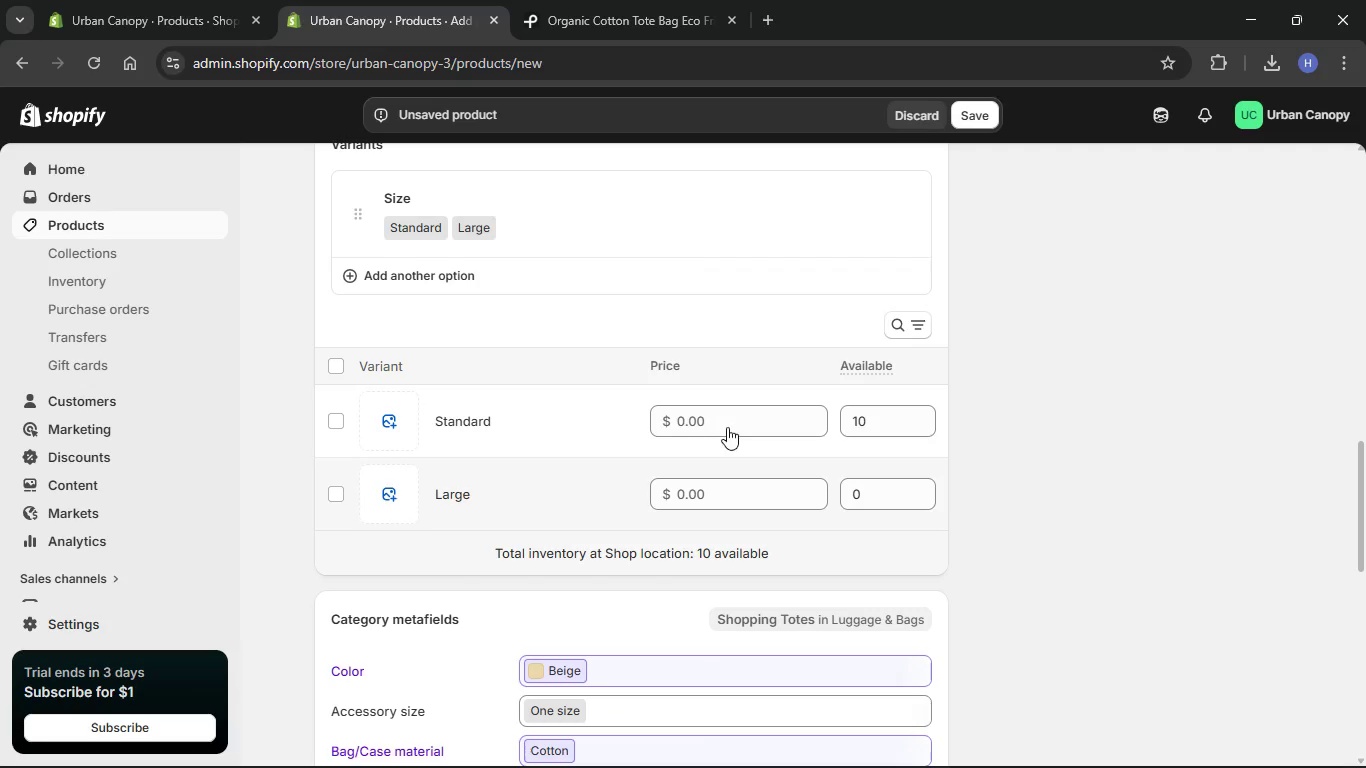 
left_click([720, 420])
 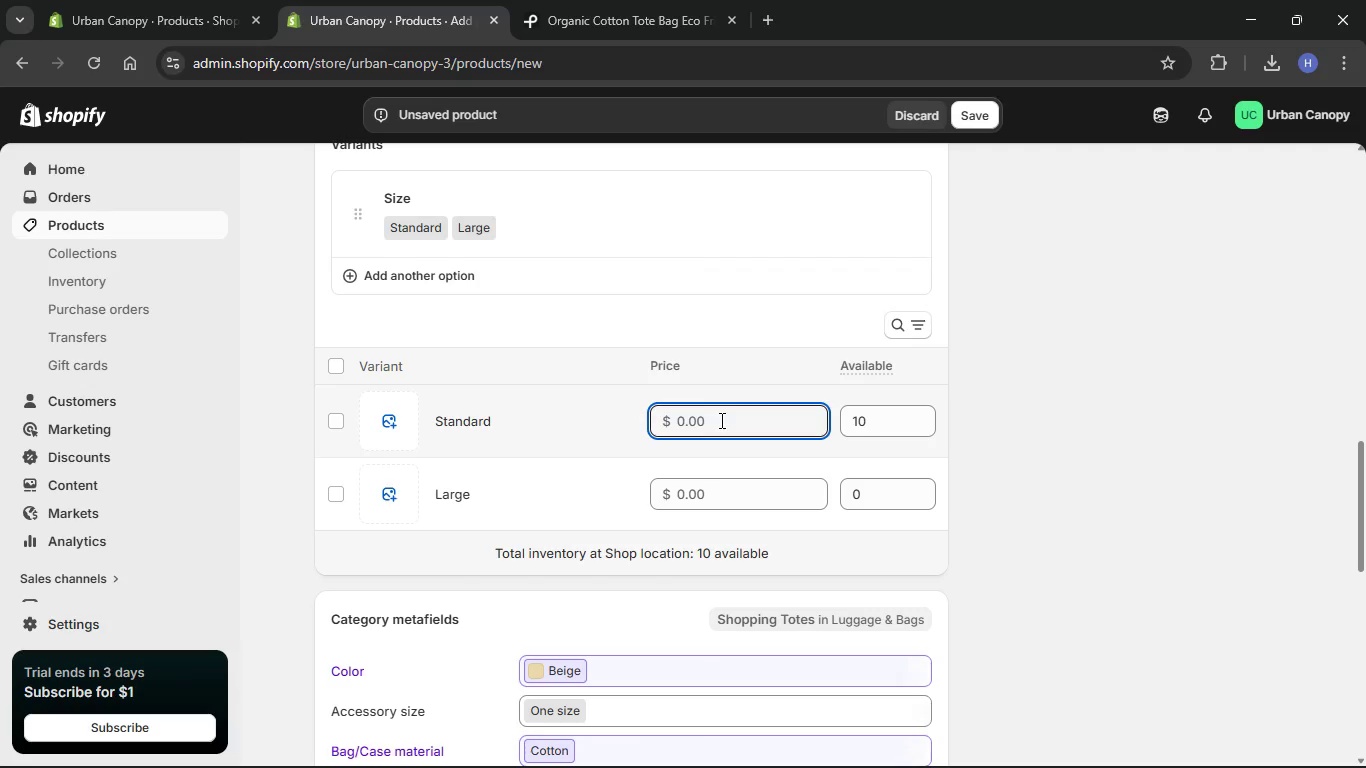 
key(Numpad2)
 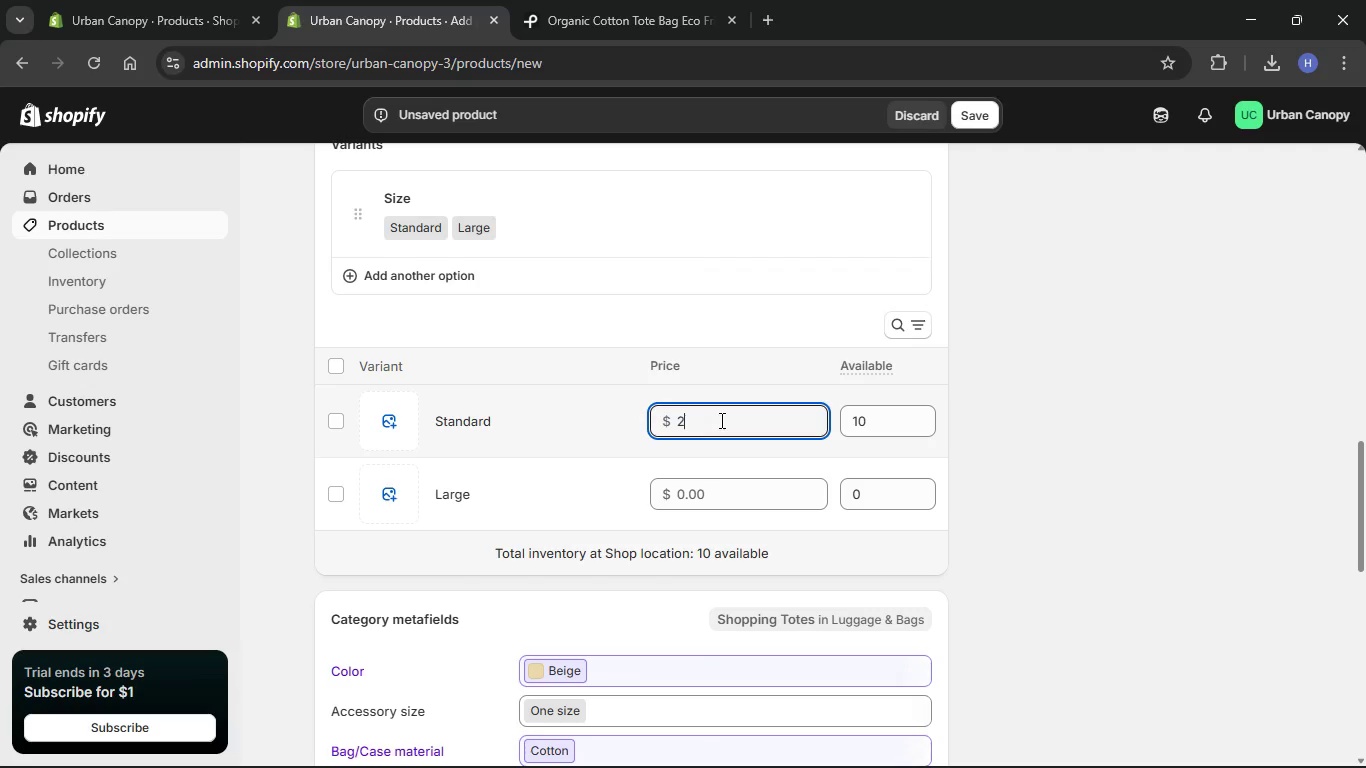 
key(Numpad2)
 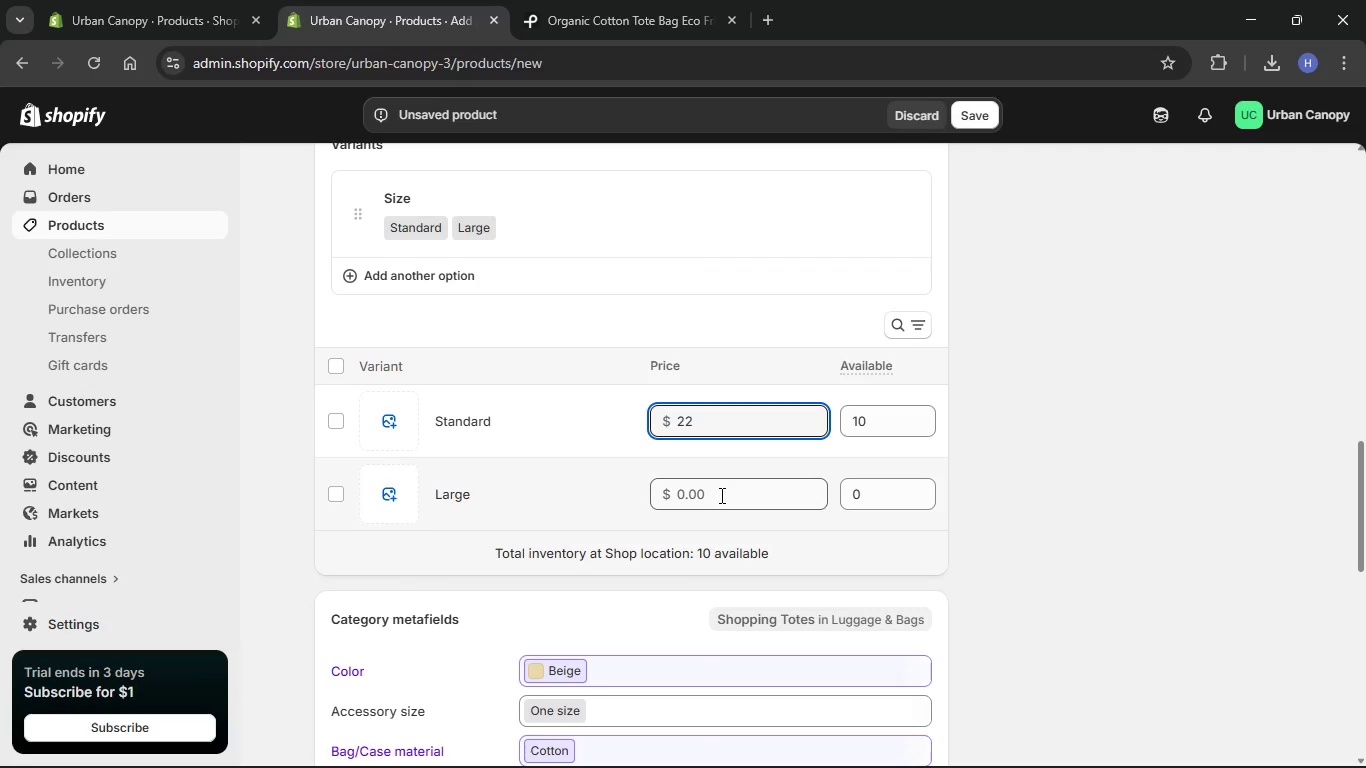 
left_click([720, 495])
 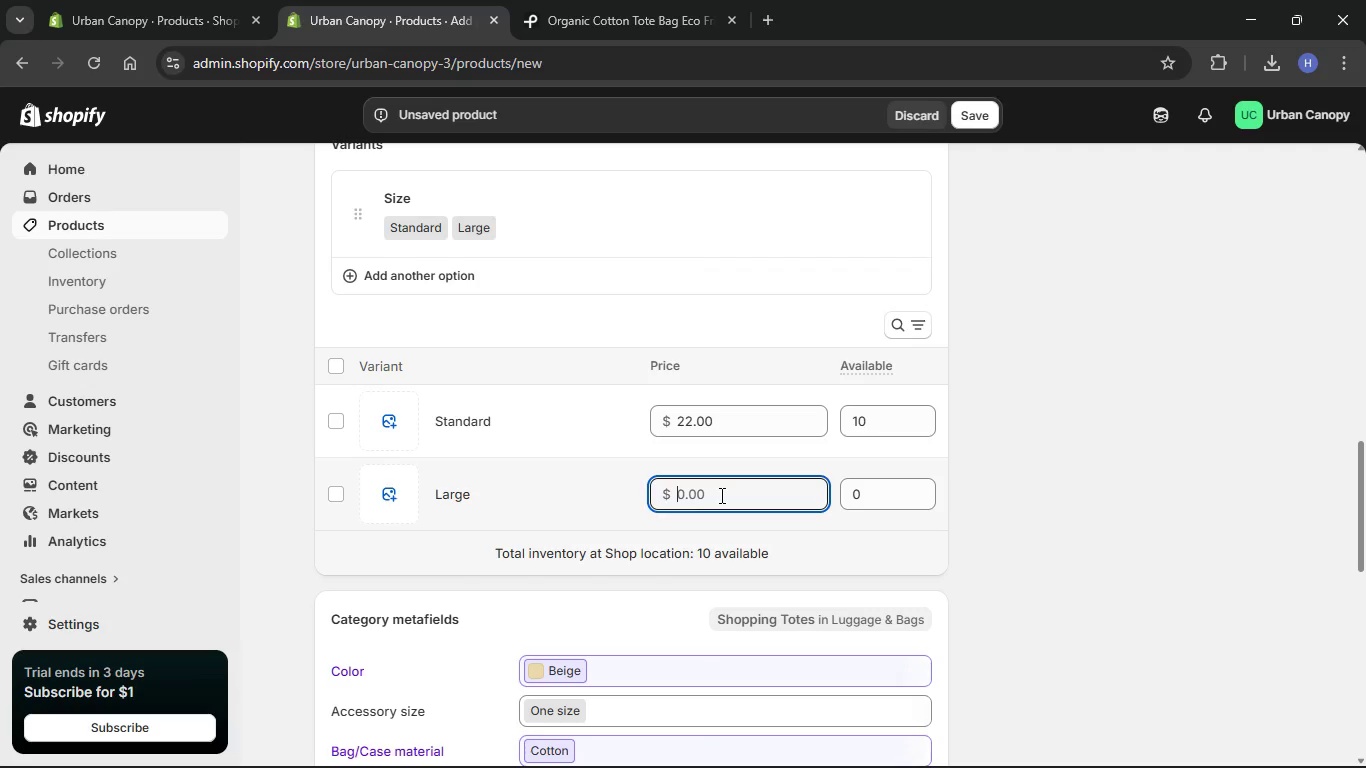 
key(Numpad2)
 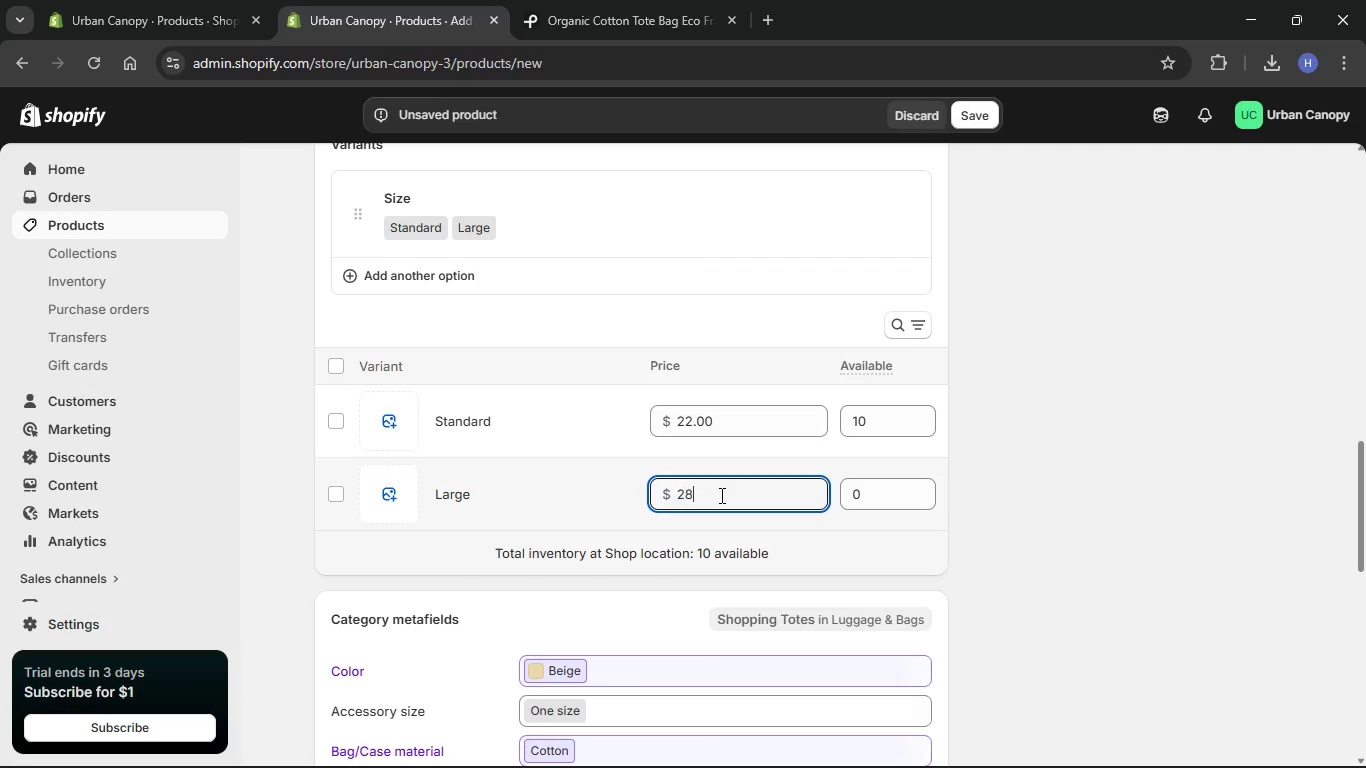 
key(Numpad8)
 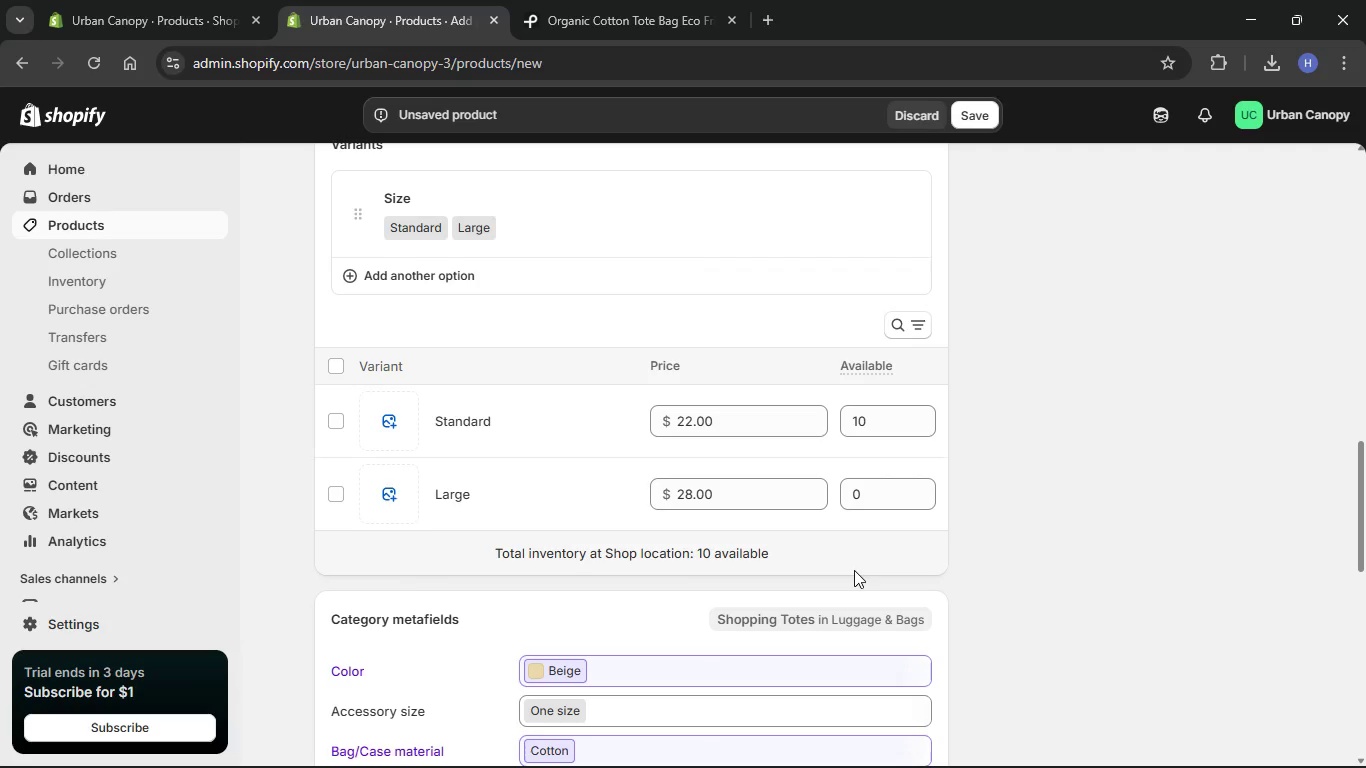 
left_click_drag(start_coordinate=[881, 495], to_coordinate=[874, 493])
 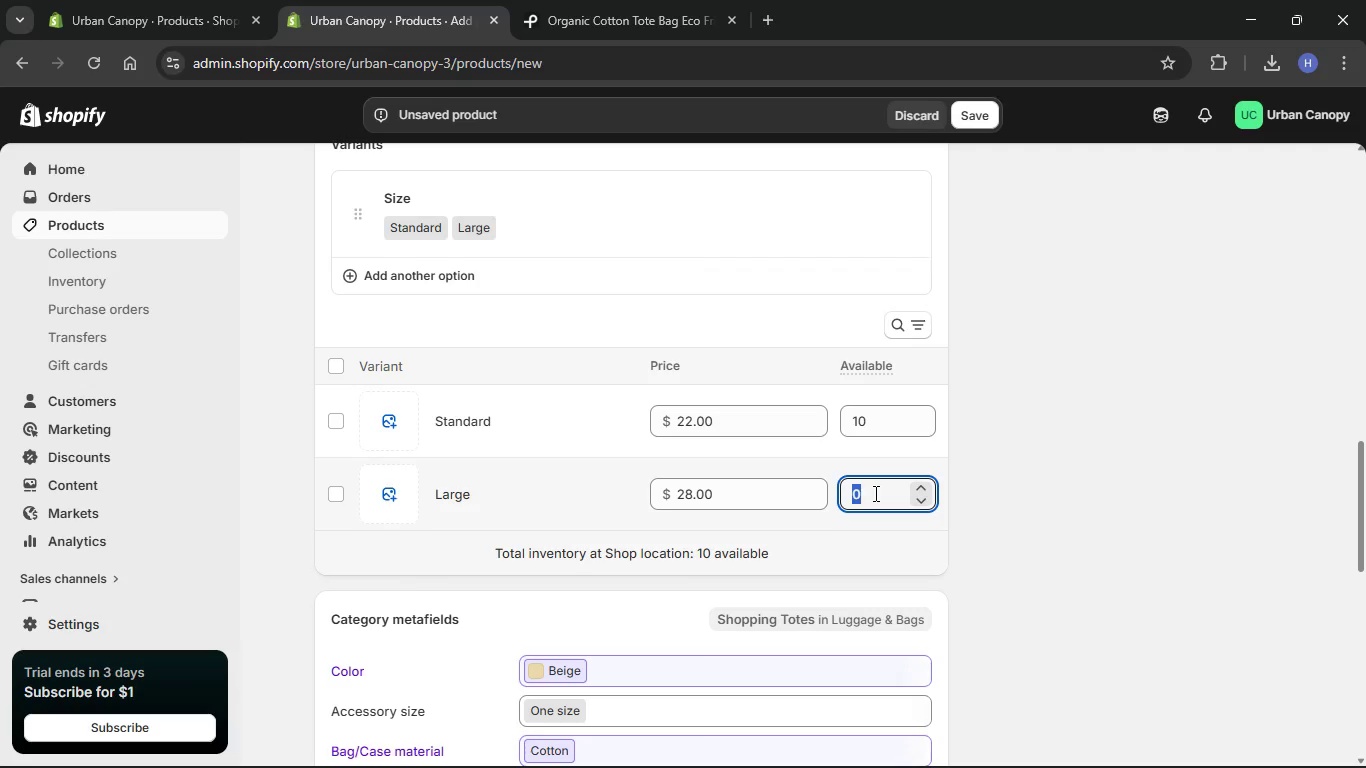 
key(Numpad5)
 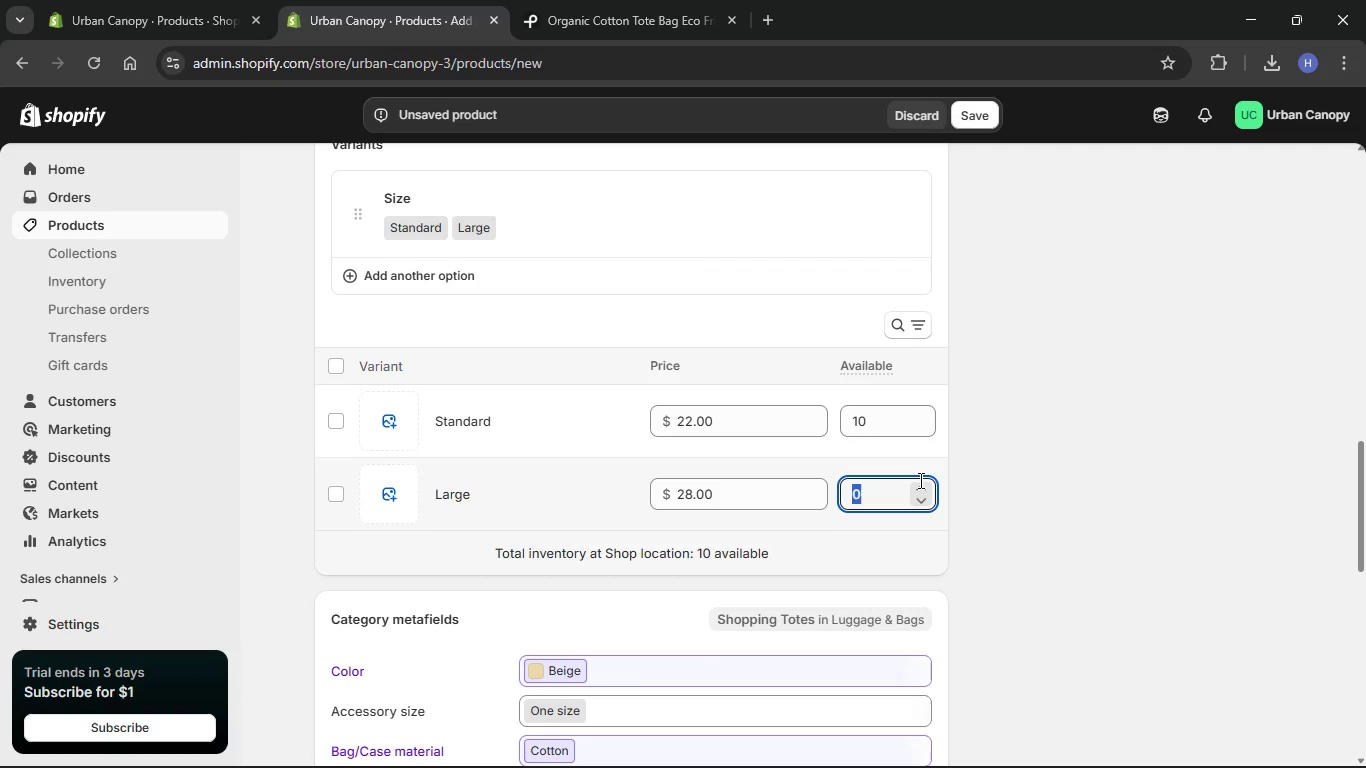 
double_click([923, 484])
 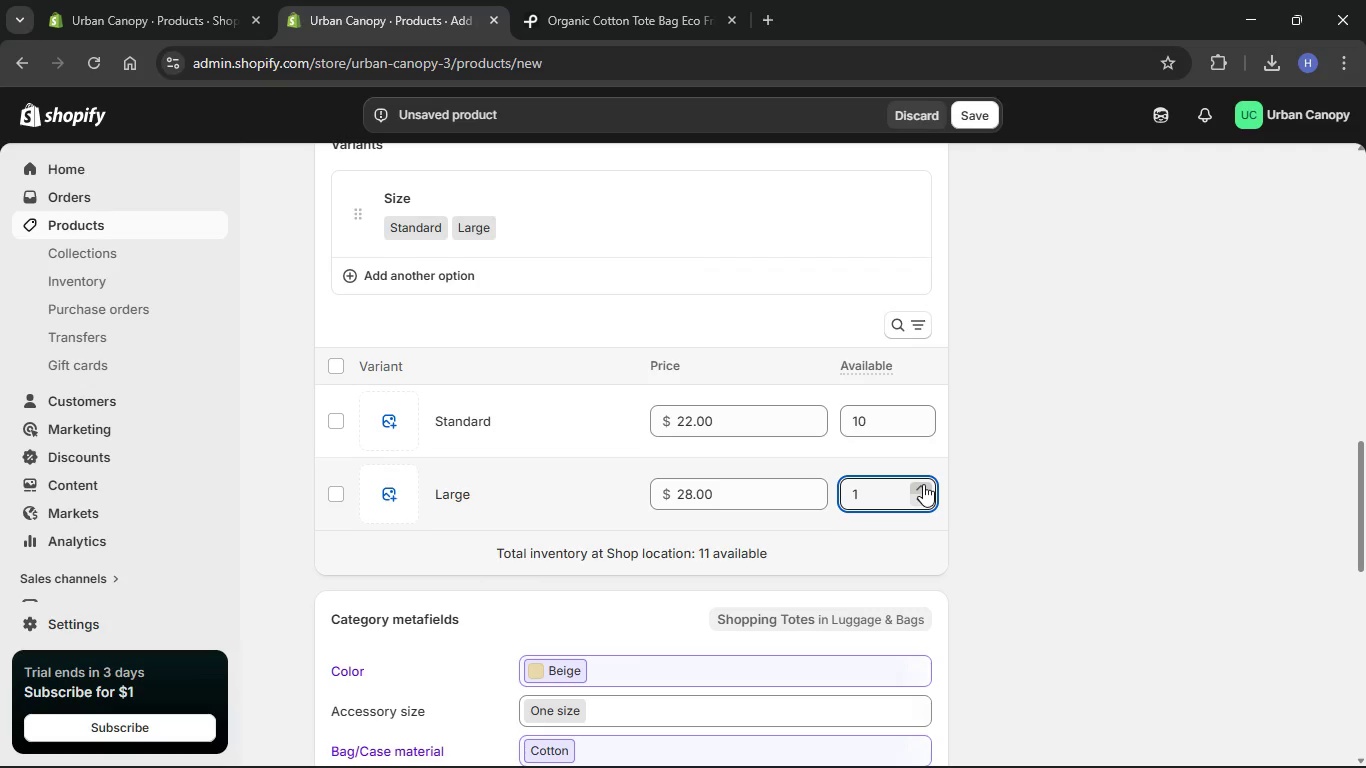 
triple_click([923, 484])
 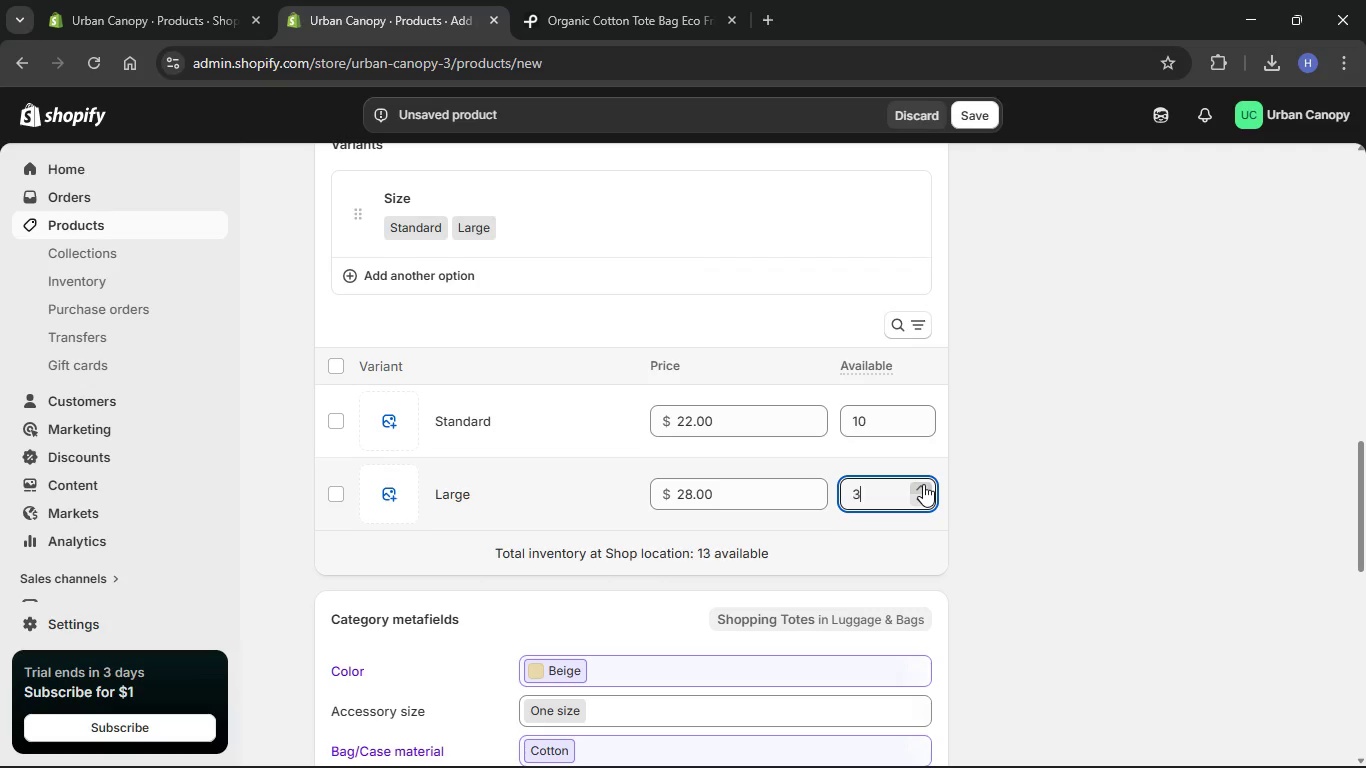 
triple_click([923, 484])
 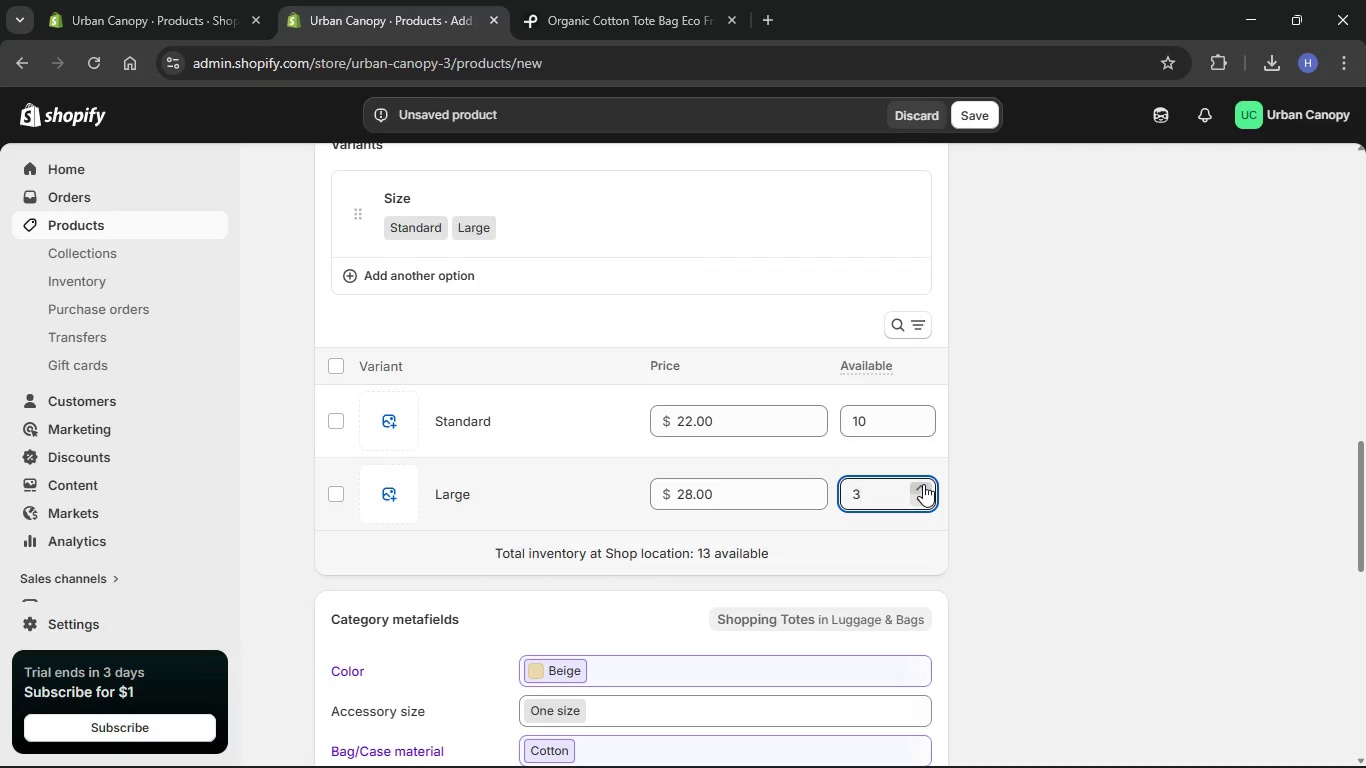 
triple_click([923, 484])
 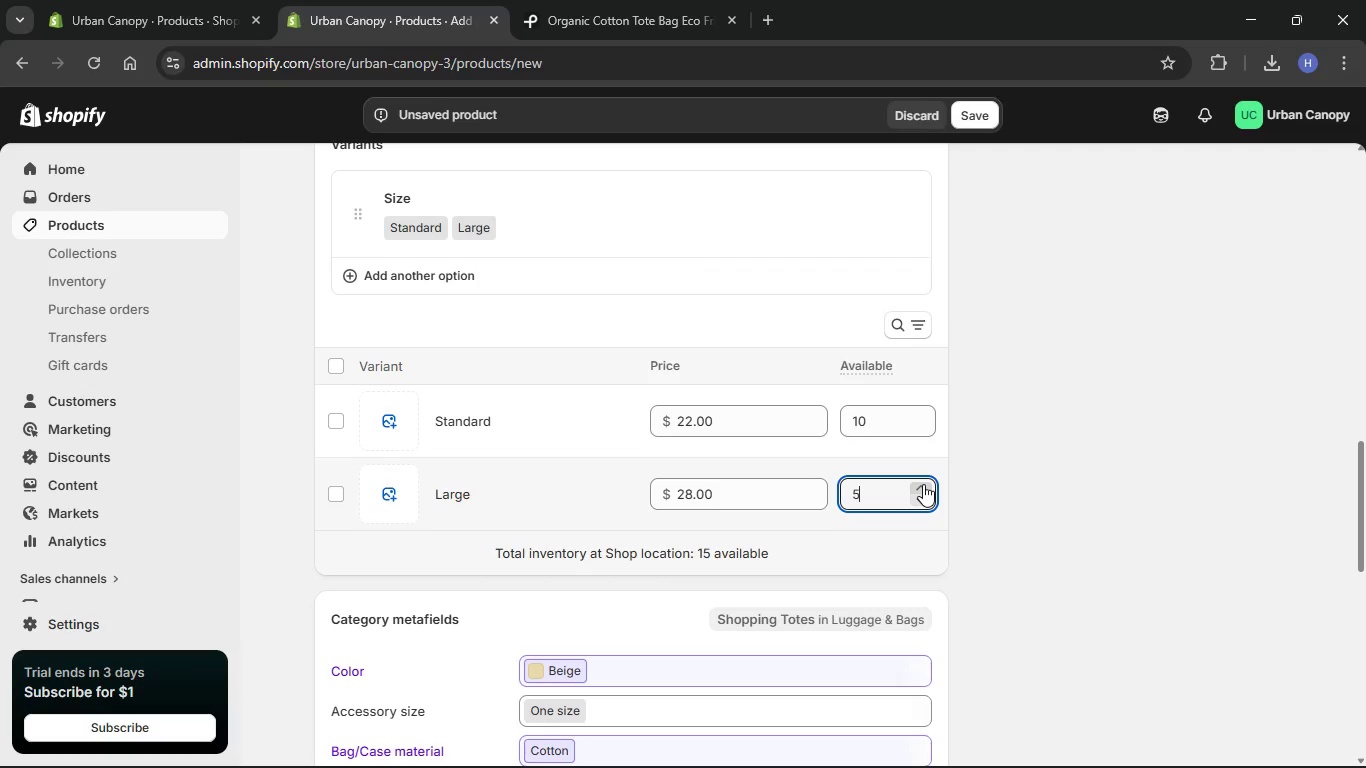 
triple_click([923, 484])
 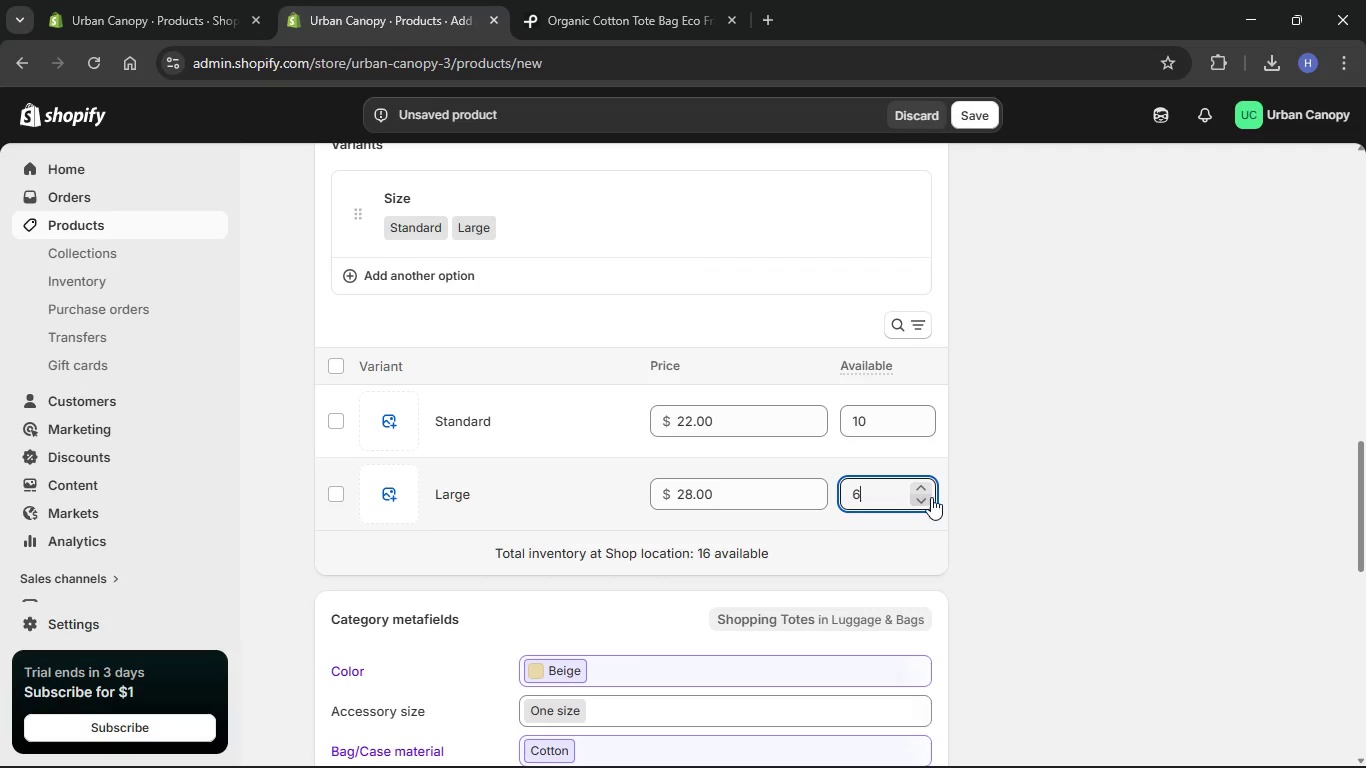 
left_click([931, 497])
 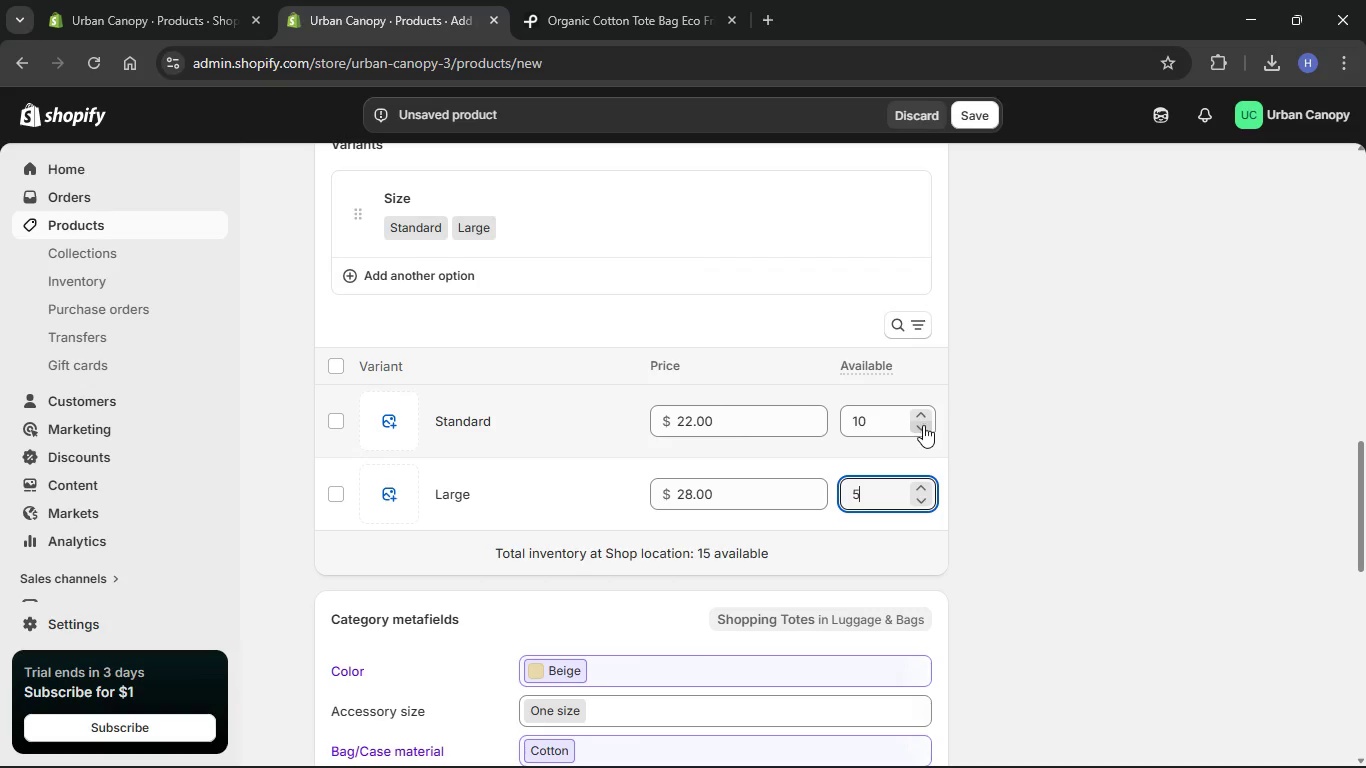 
double_click([923, 425])
 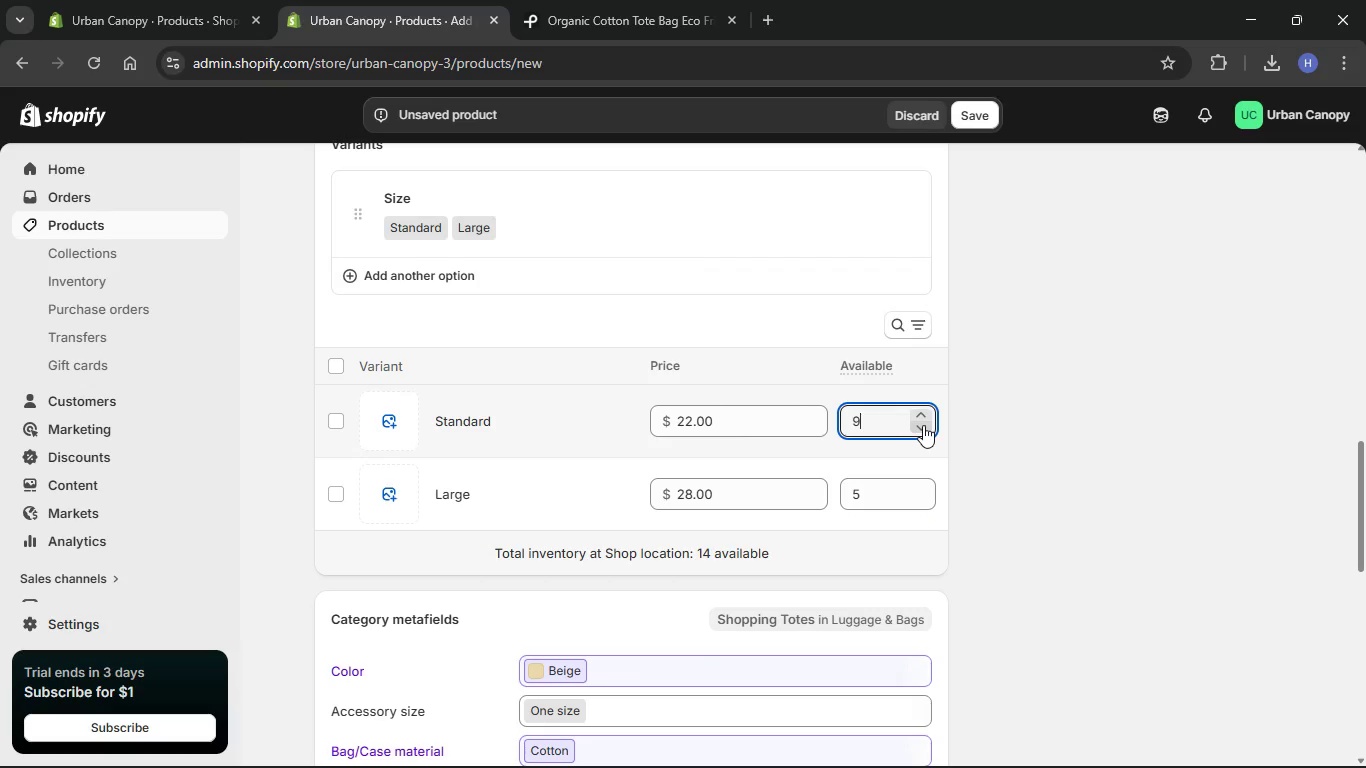 
triple_click([923, 425])
 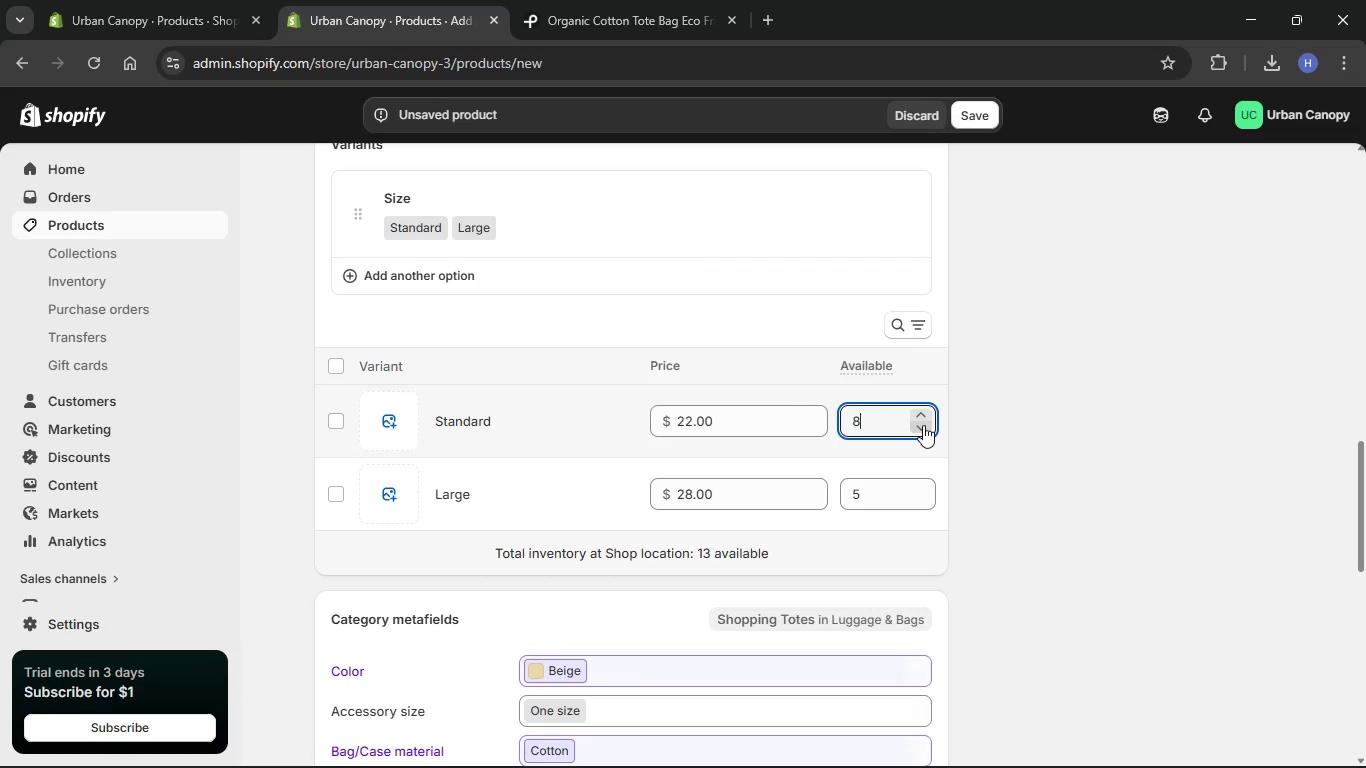 
triple_click([923, 425])
 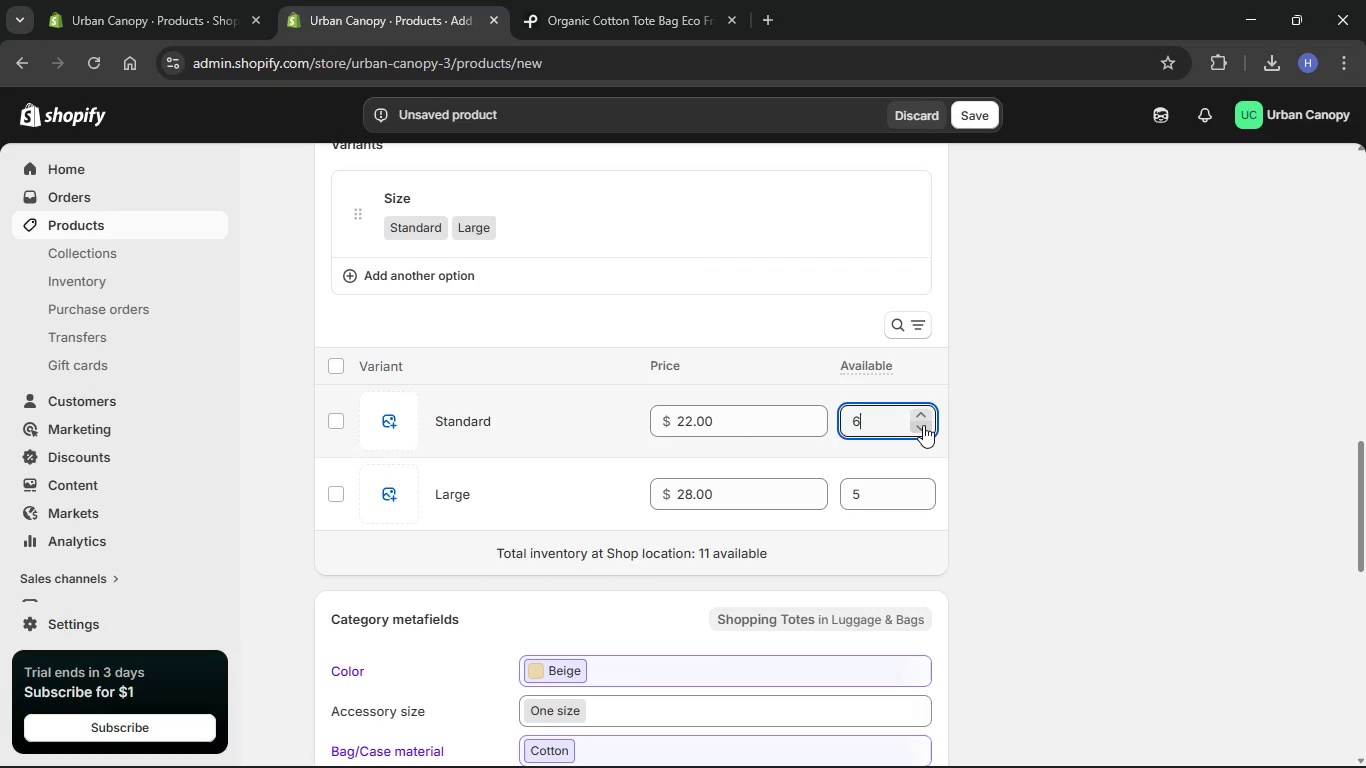 
triple_click([923, 425])
 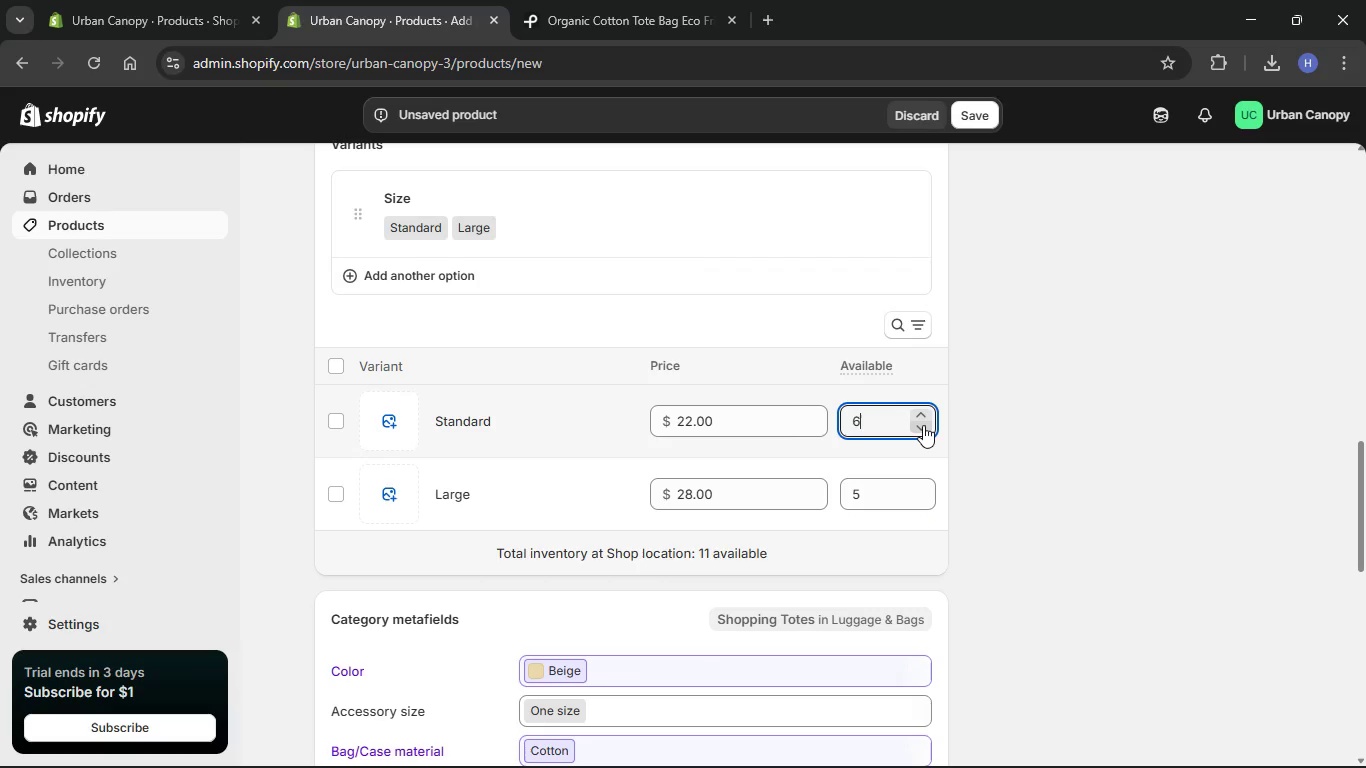 
triple_click([923, 425])
 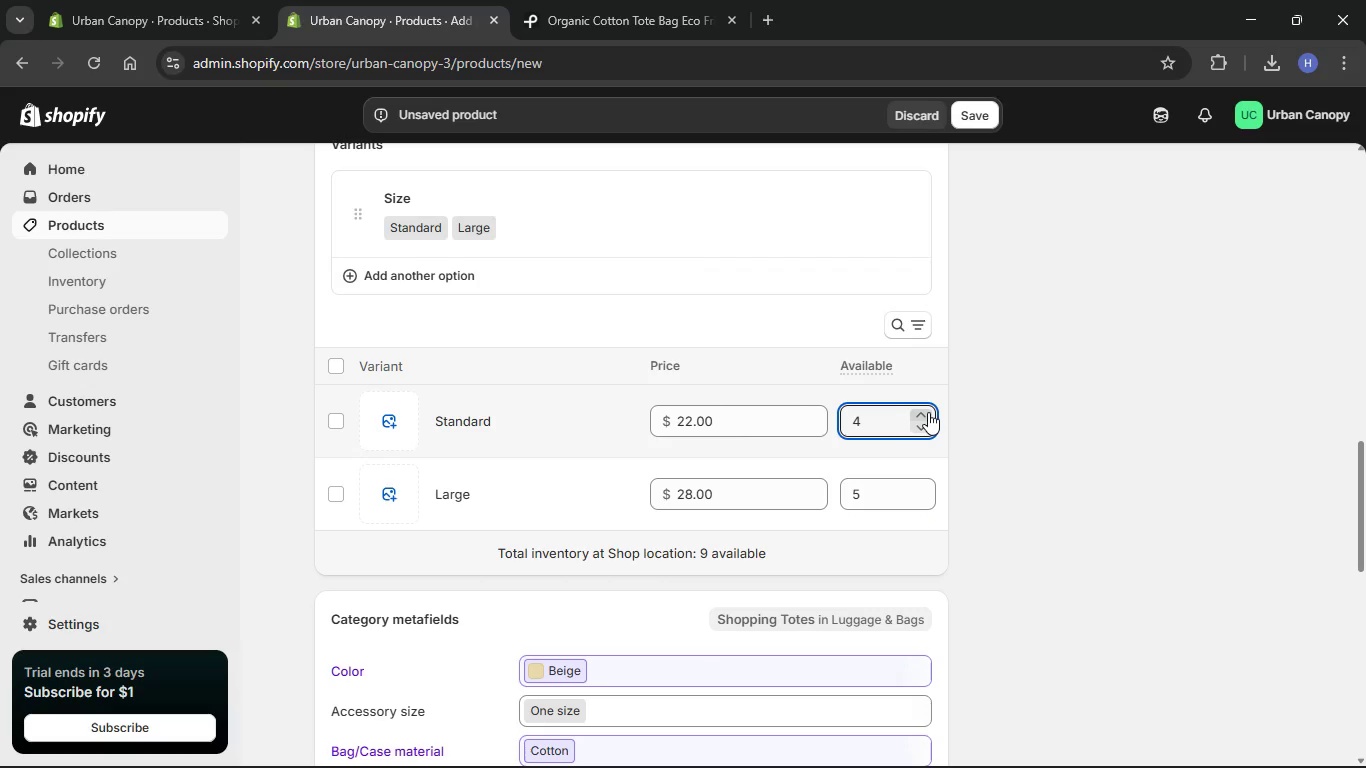 
left_click([928, 412])
 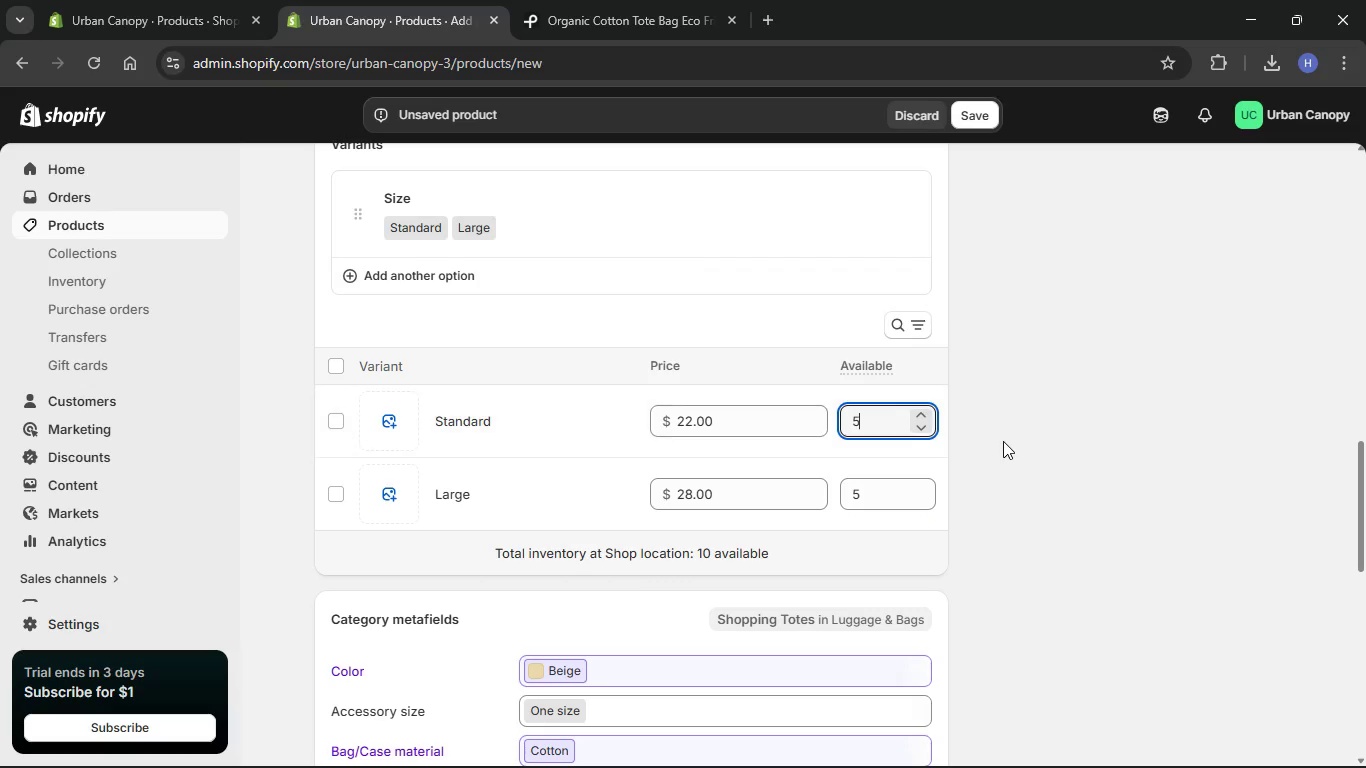 
left_click([1003, 441])
 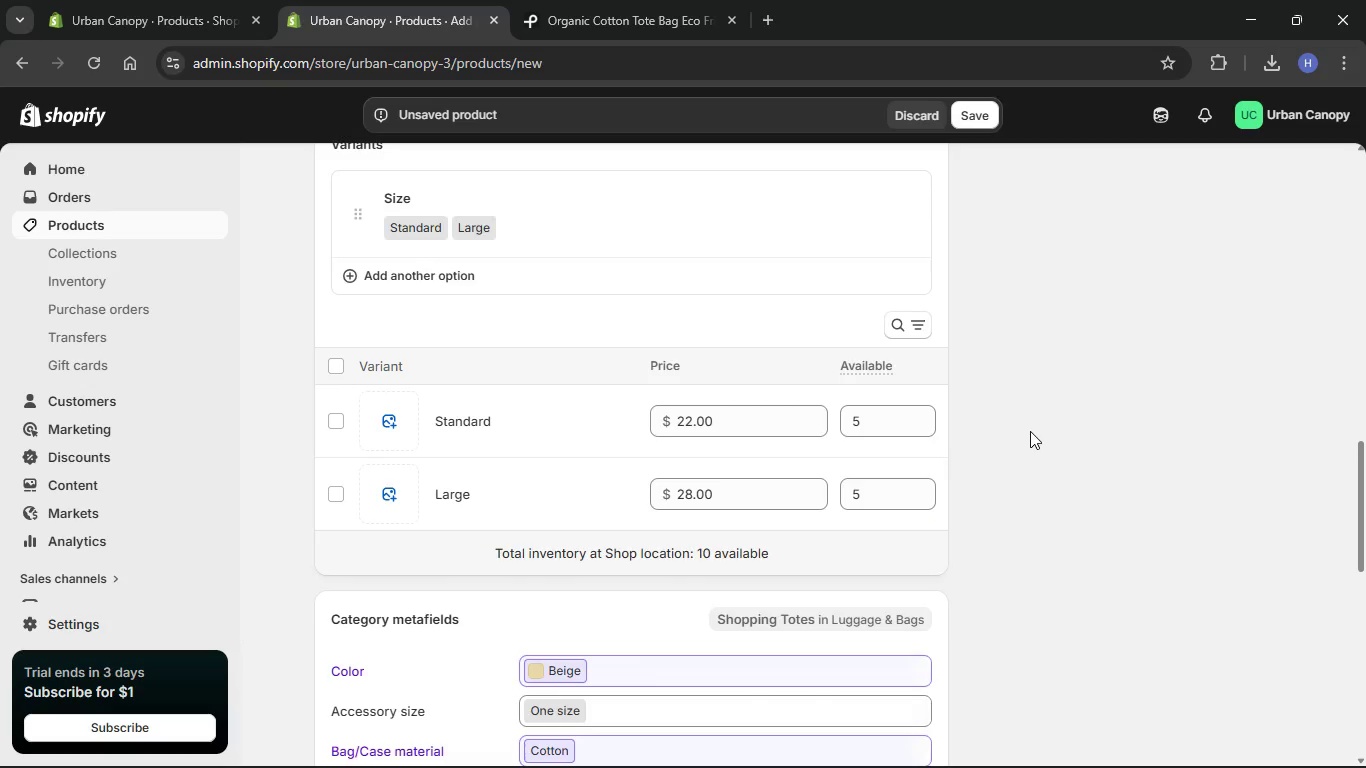 
scroll: coordinate [1030, 431], scroll_direction: down, amount: 3.0
 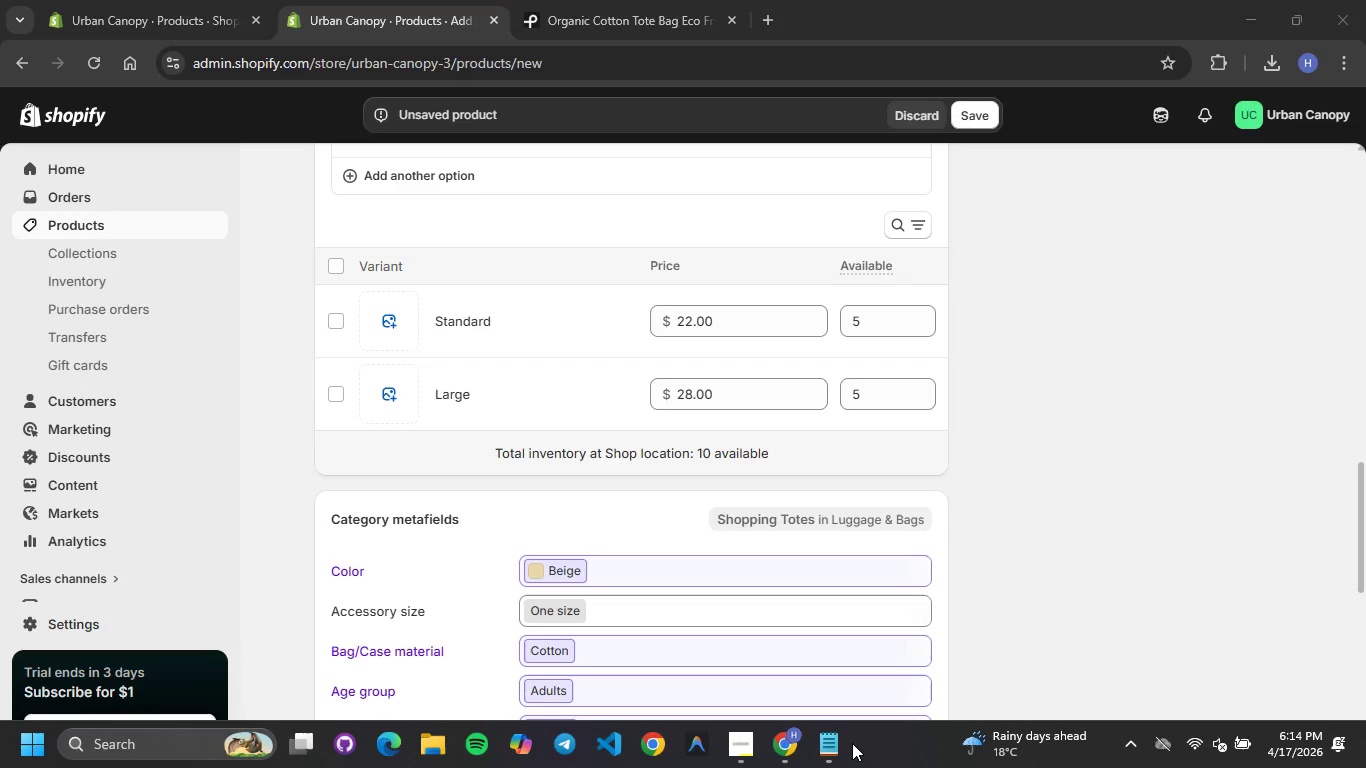 
double_click([837, 746])
 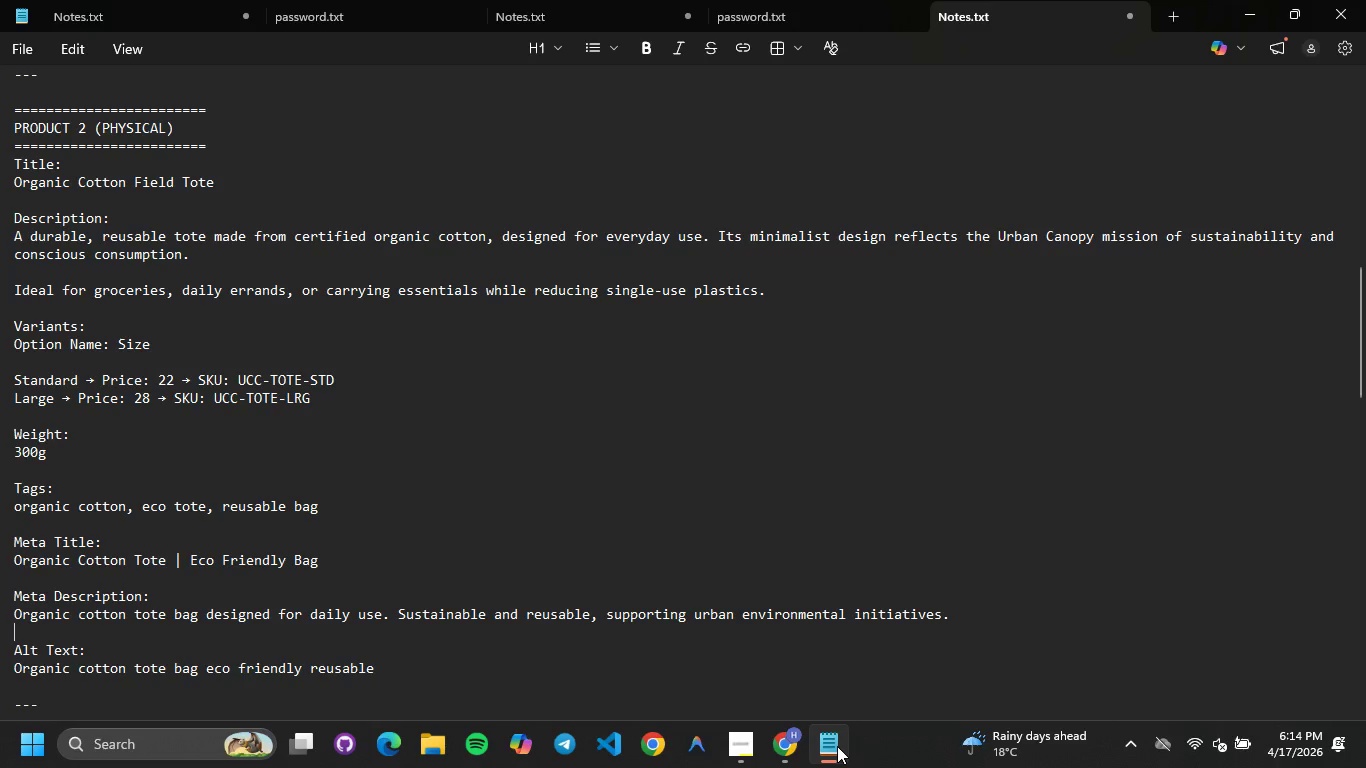 
left_click([837, 746])
 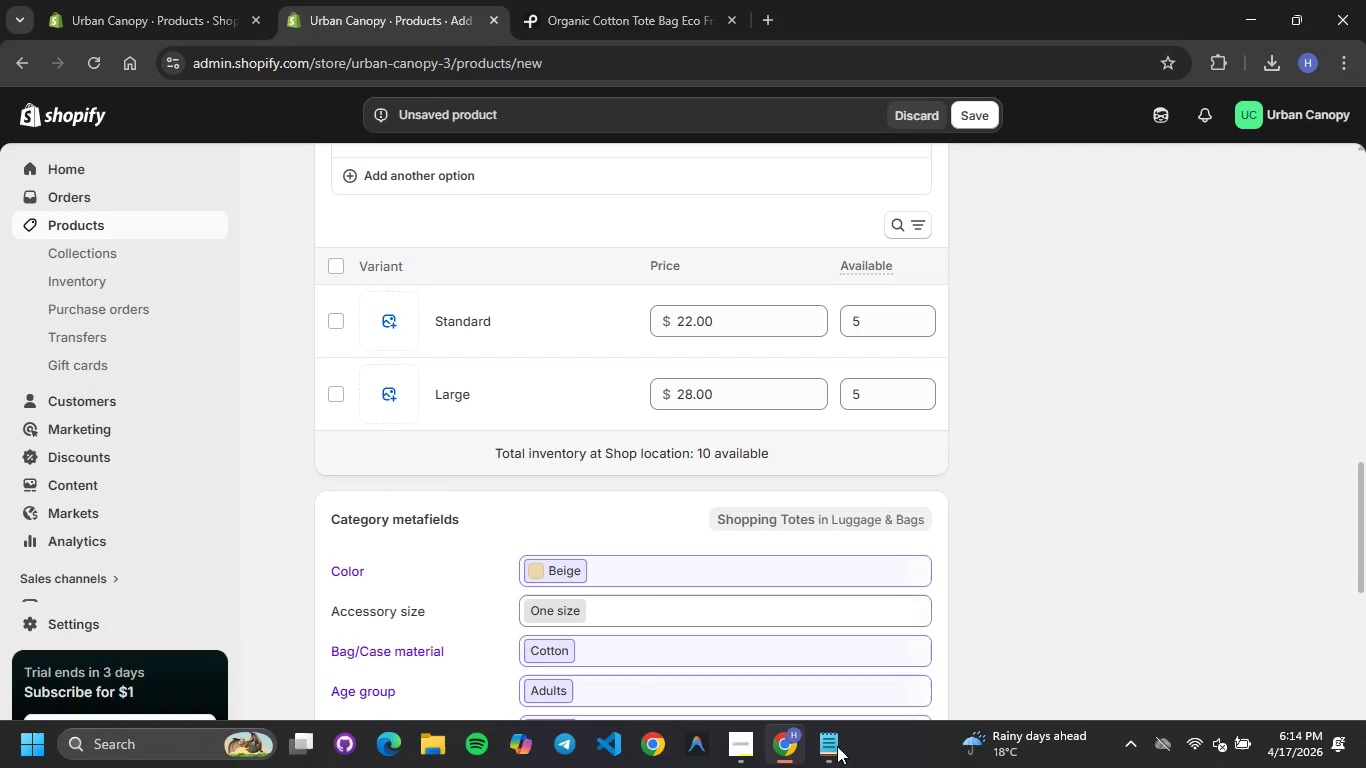 
left_click([837, 746])
 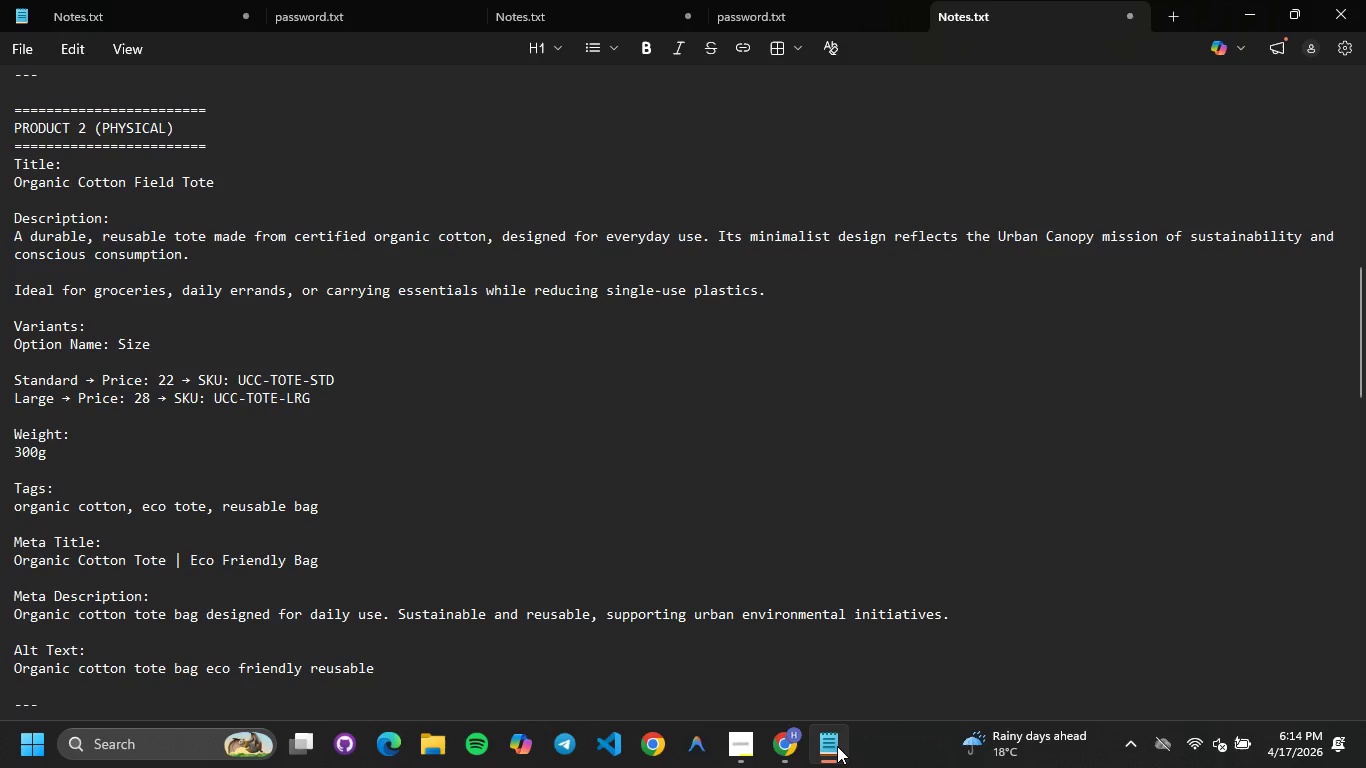 
left_click([837, 746])
 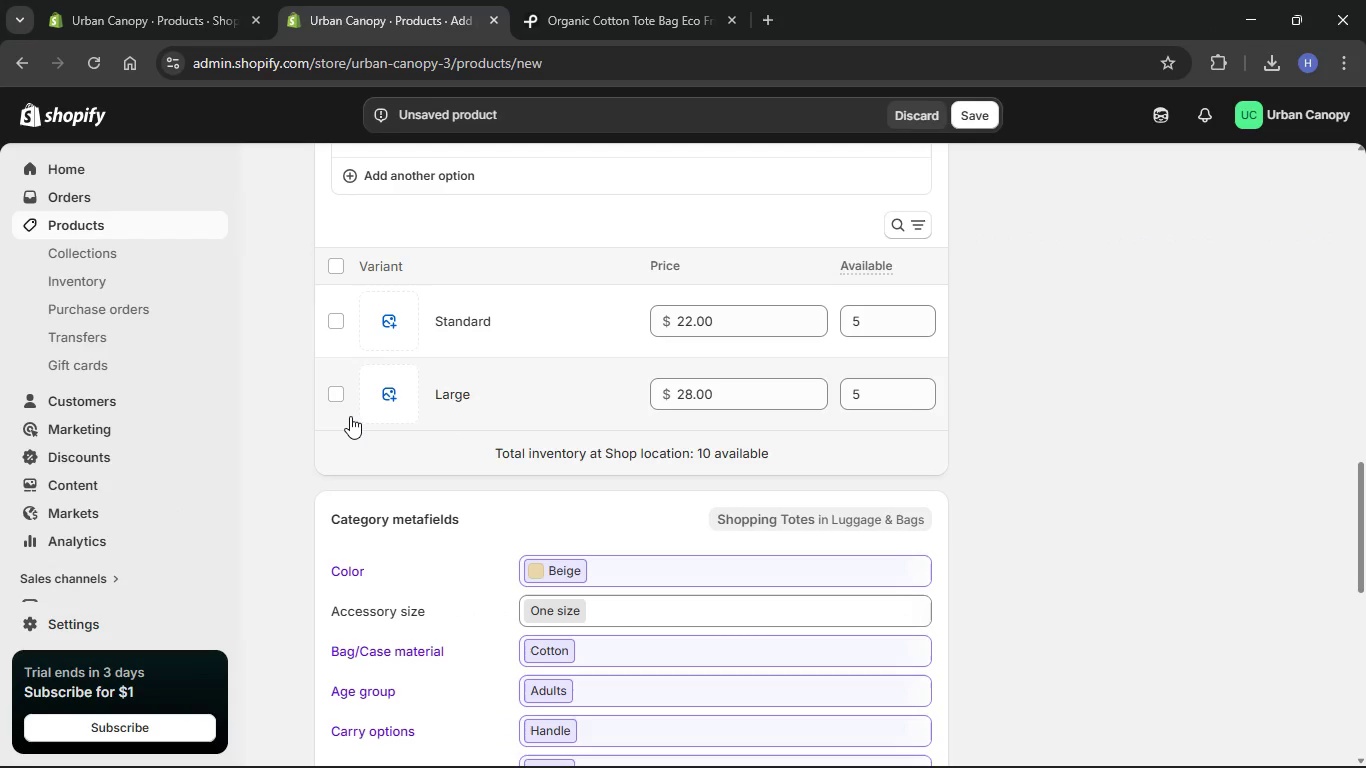 
left_click([350, 416])
 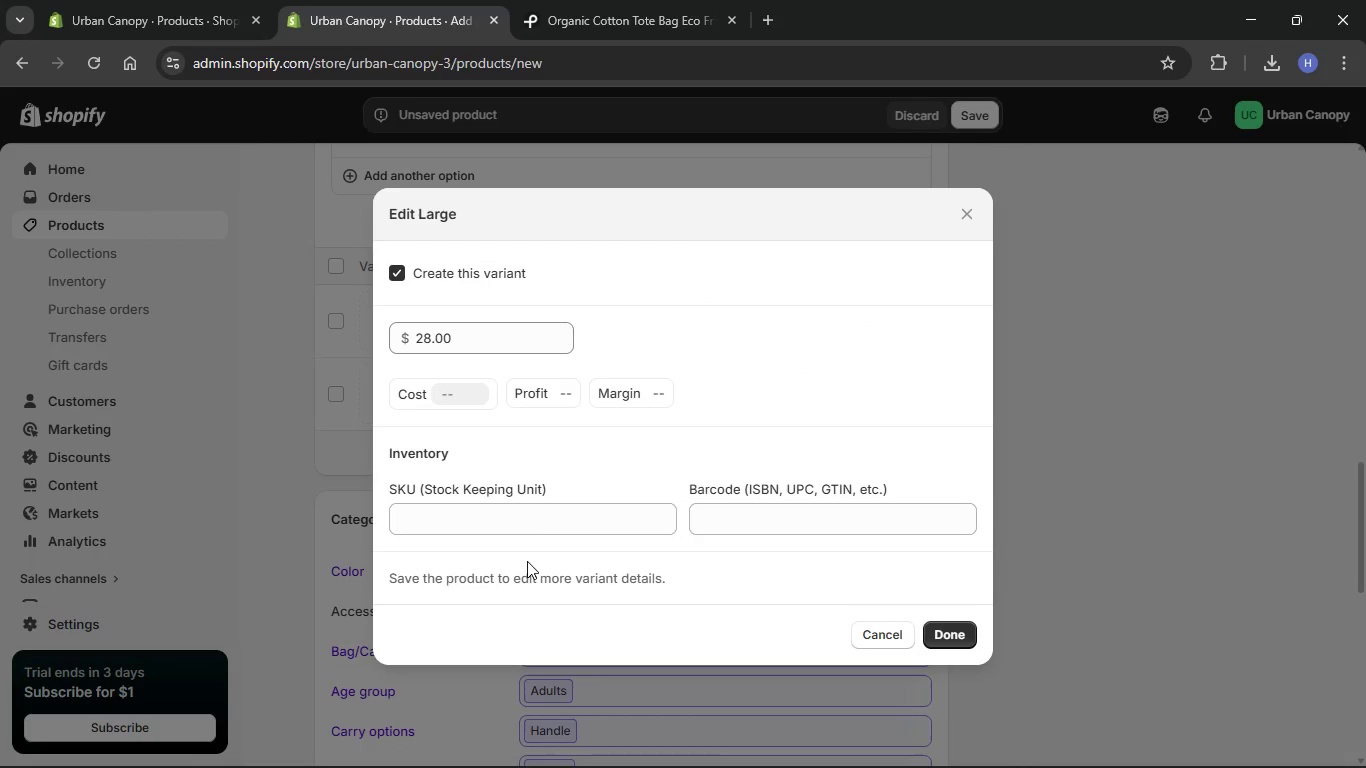 
left_click([537, 524])
 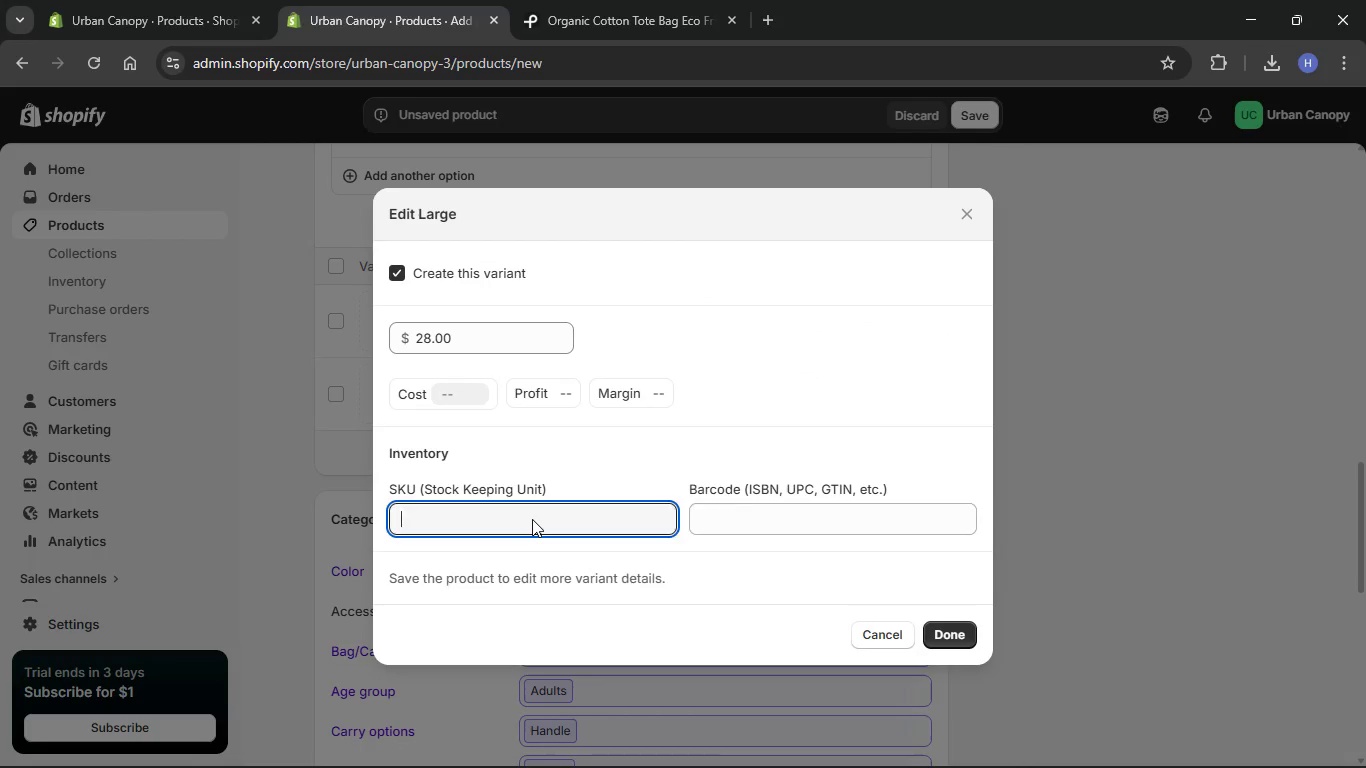 
type(UCC-TOTE-STD)
key(Backspace)
key(Backspace)
key(Backspace)
type(LT)
key(Backspace)
type(RG)
 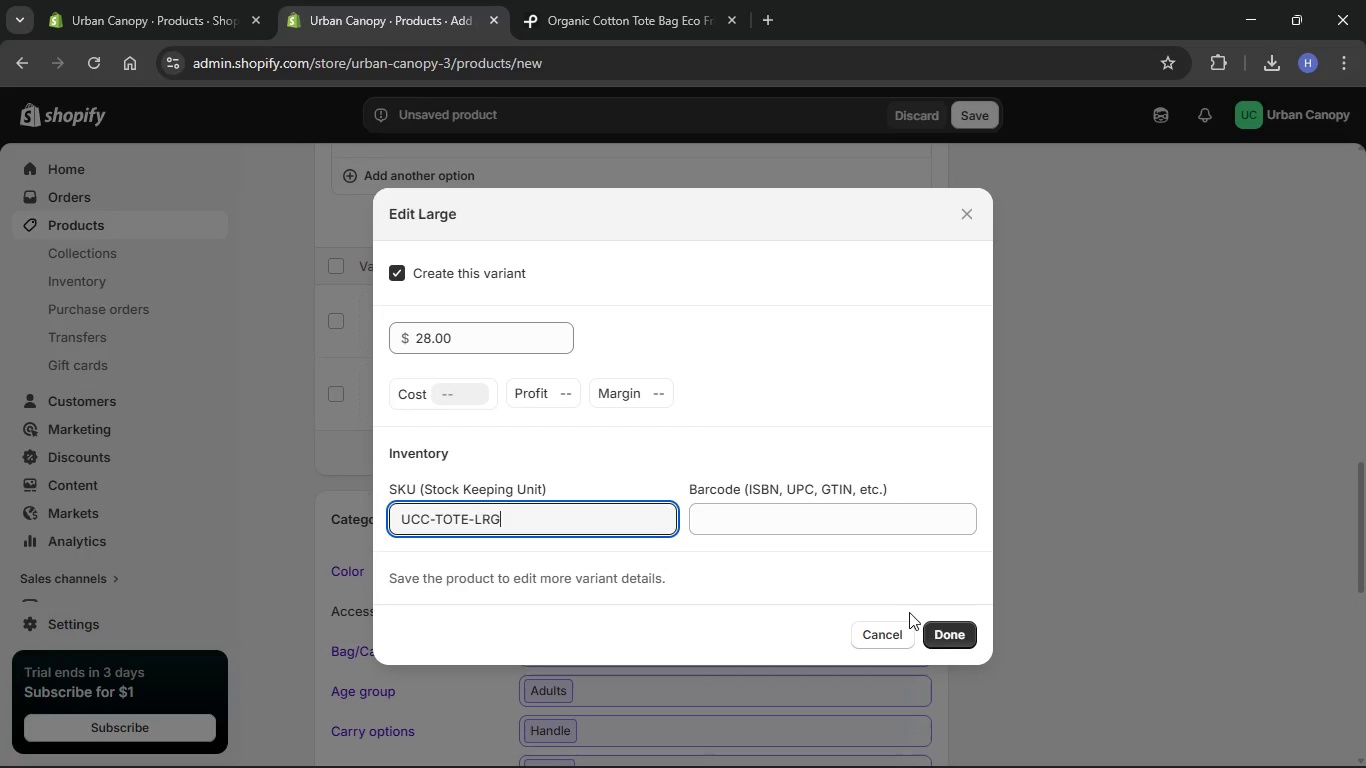 
left_click([961, 632])
 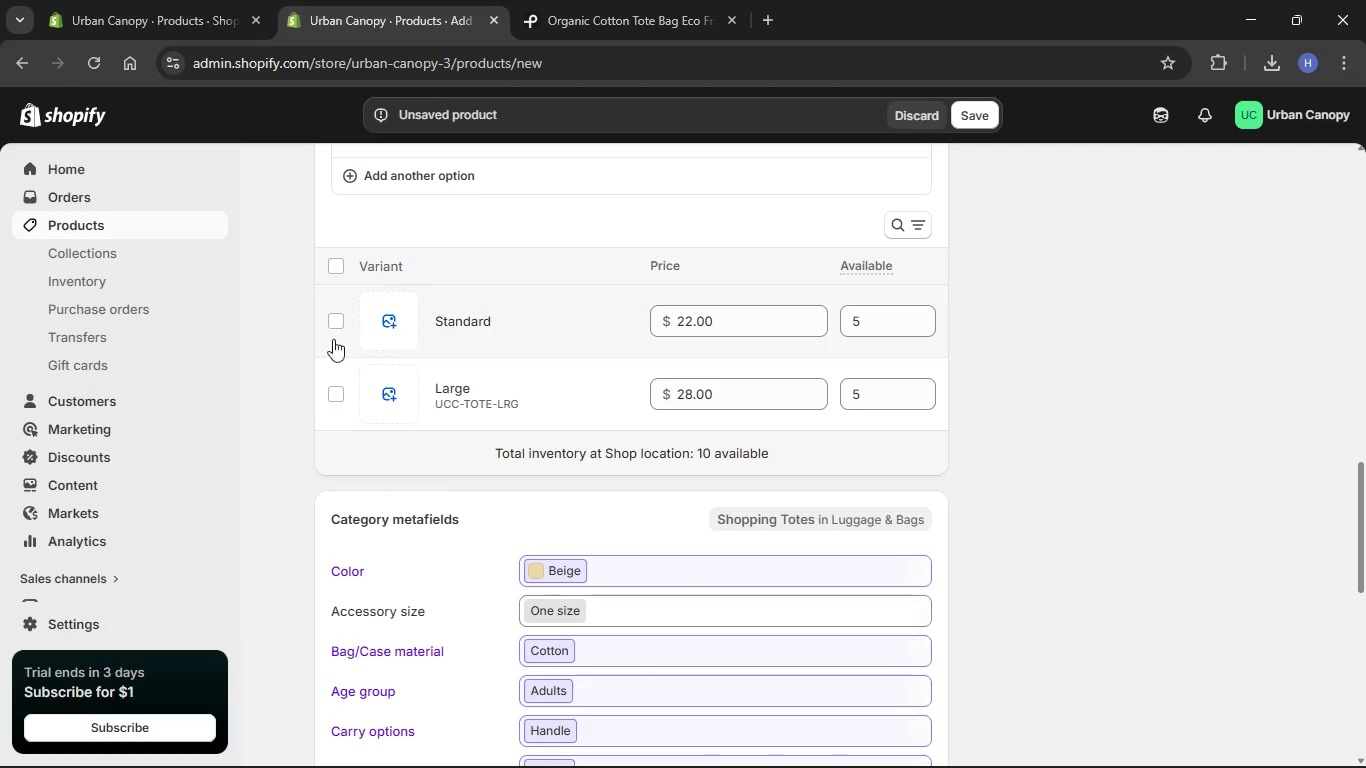 
left_click([336, 339])
 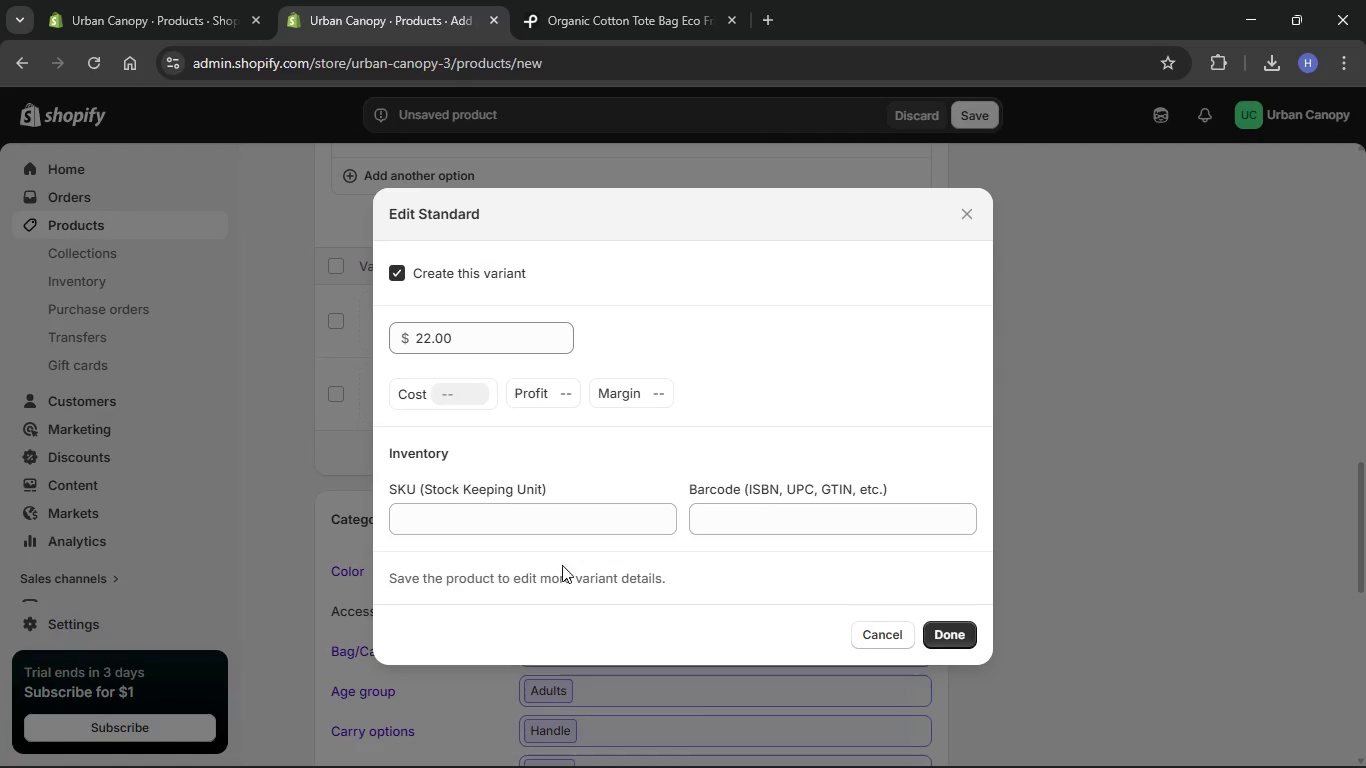 
left_click([552, 512])
 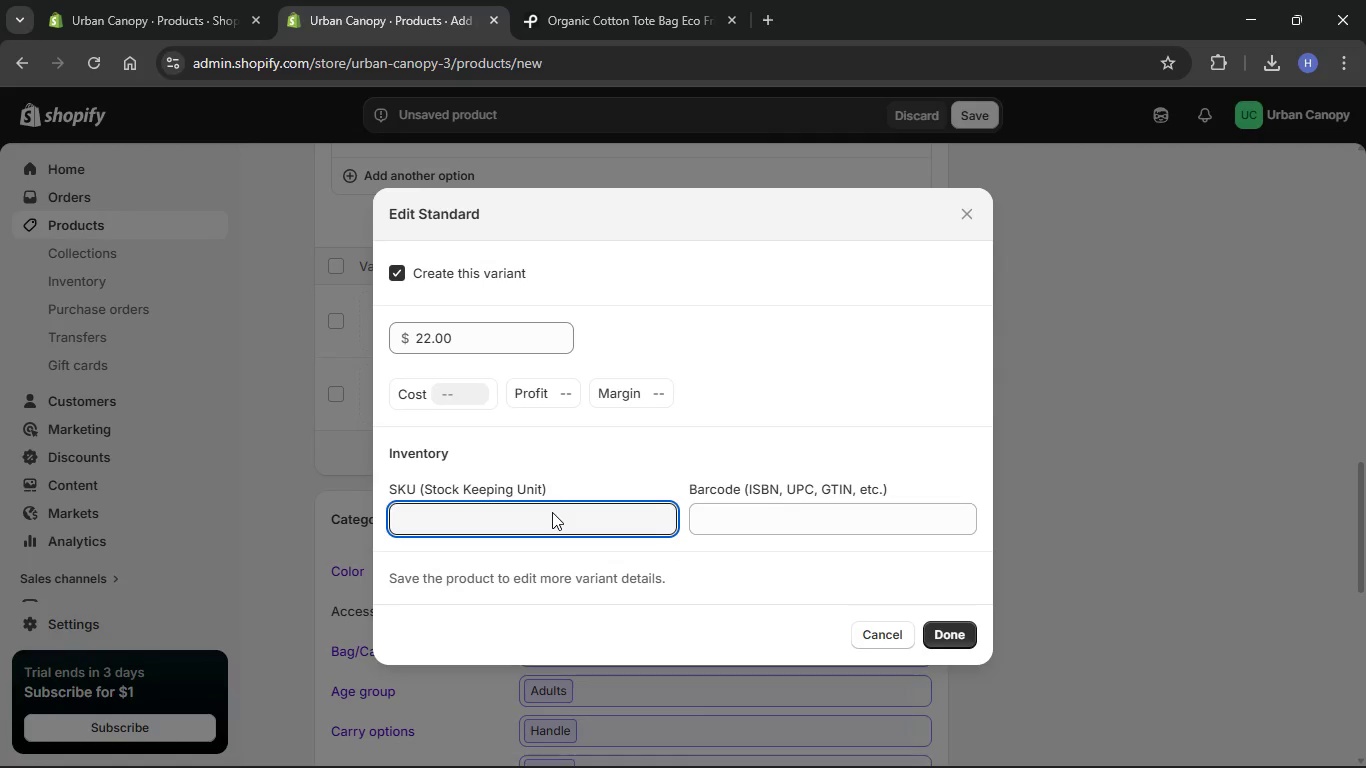 
type(UCC-TOTE-STD)
 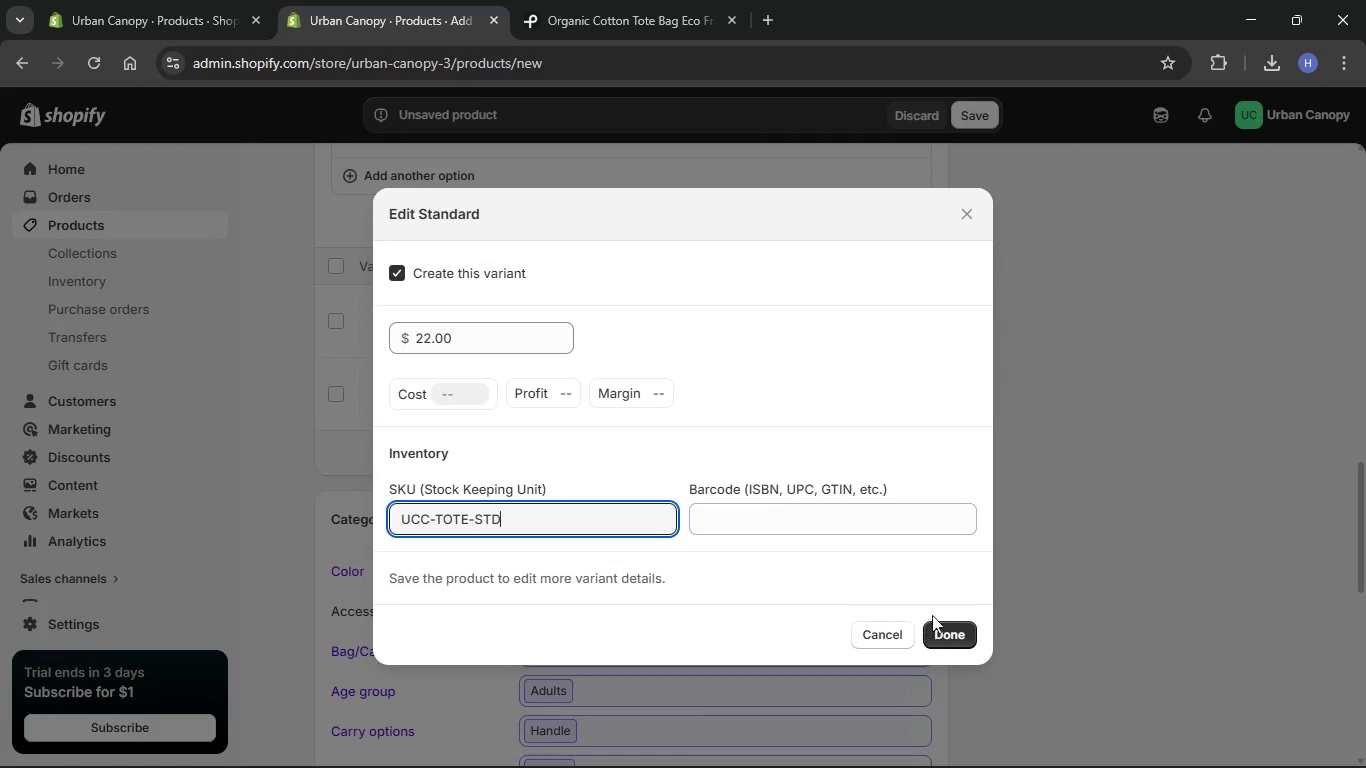 
left_click([949, 628])
 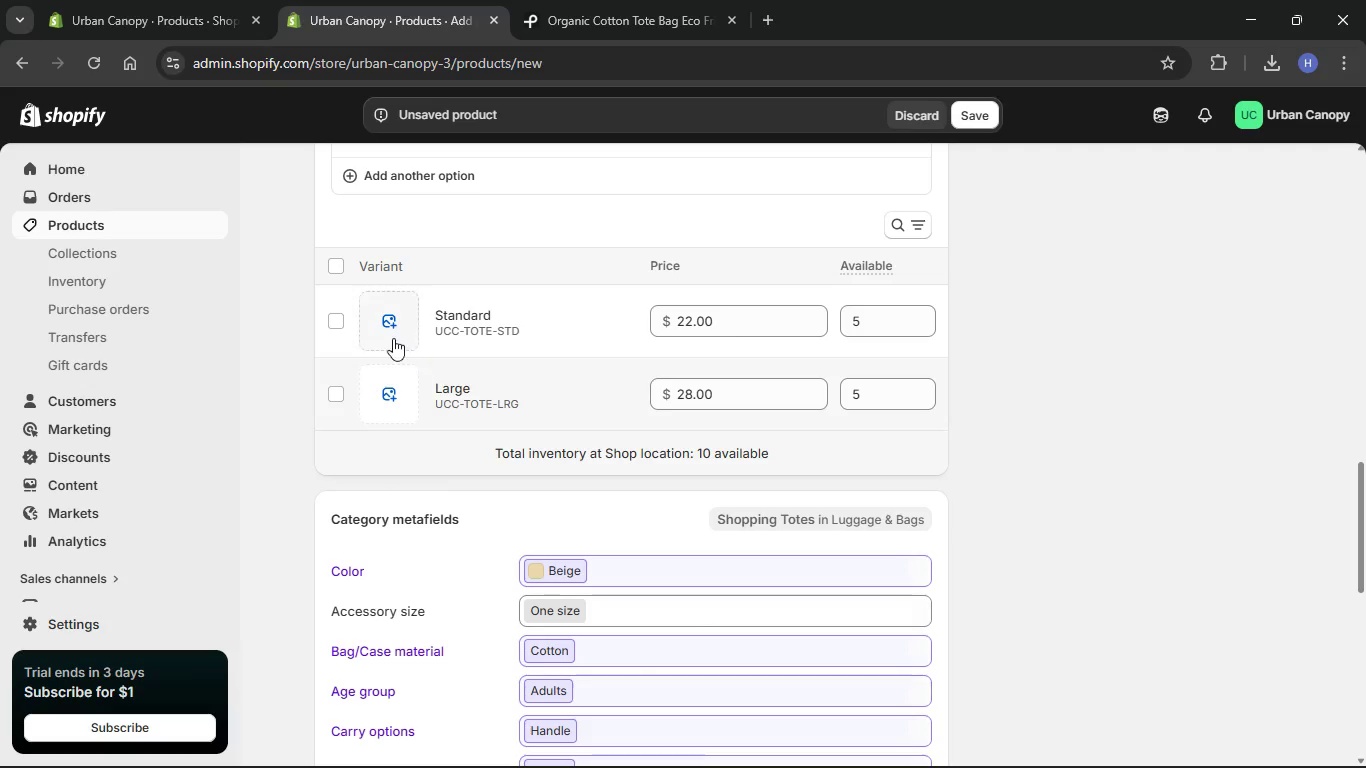 
left_click([410, 334])
 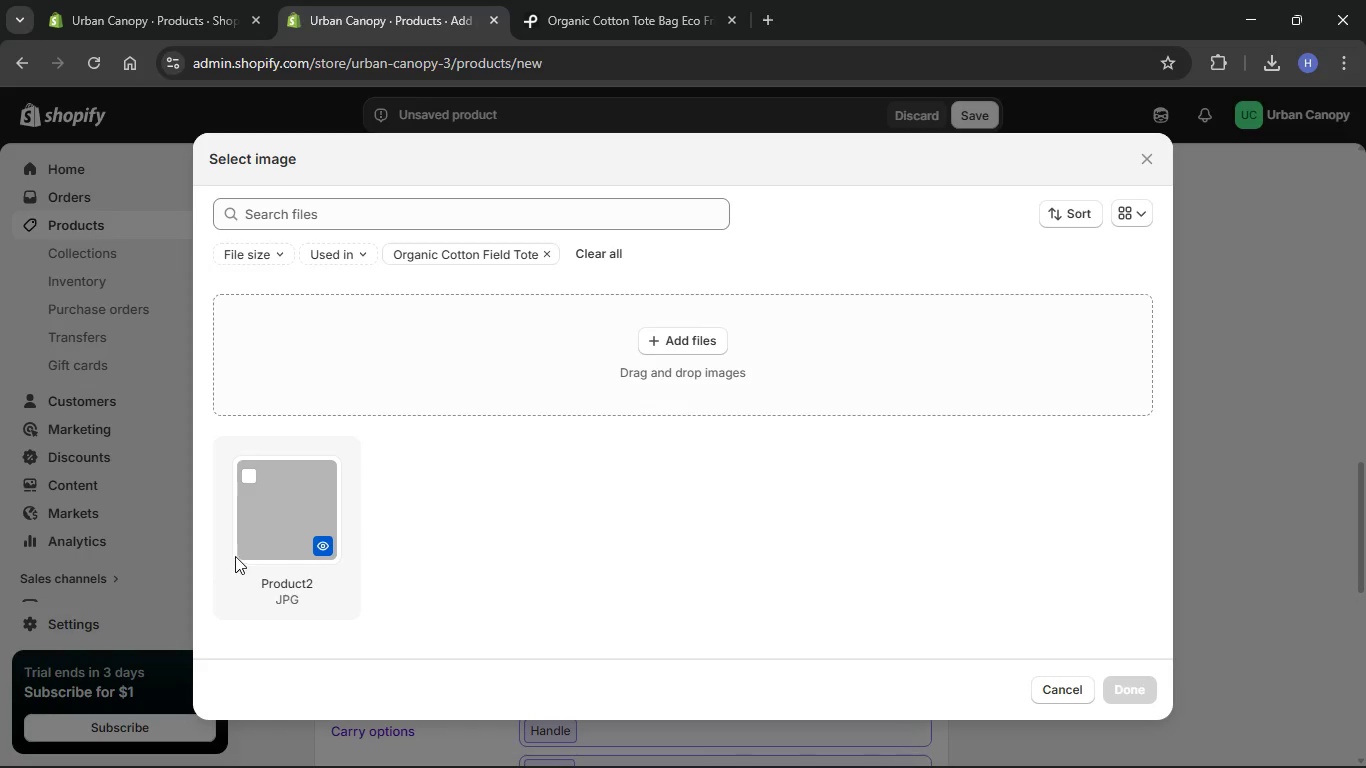 
left_click([298, 515])
 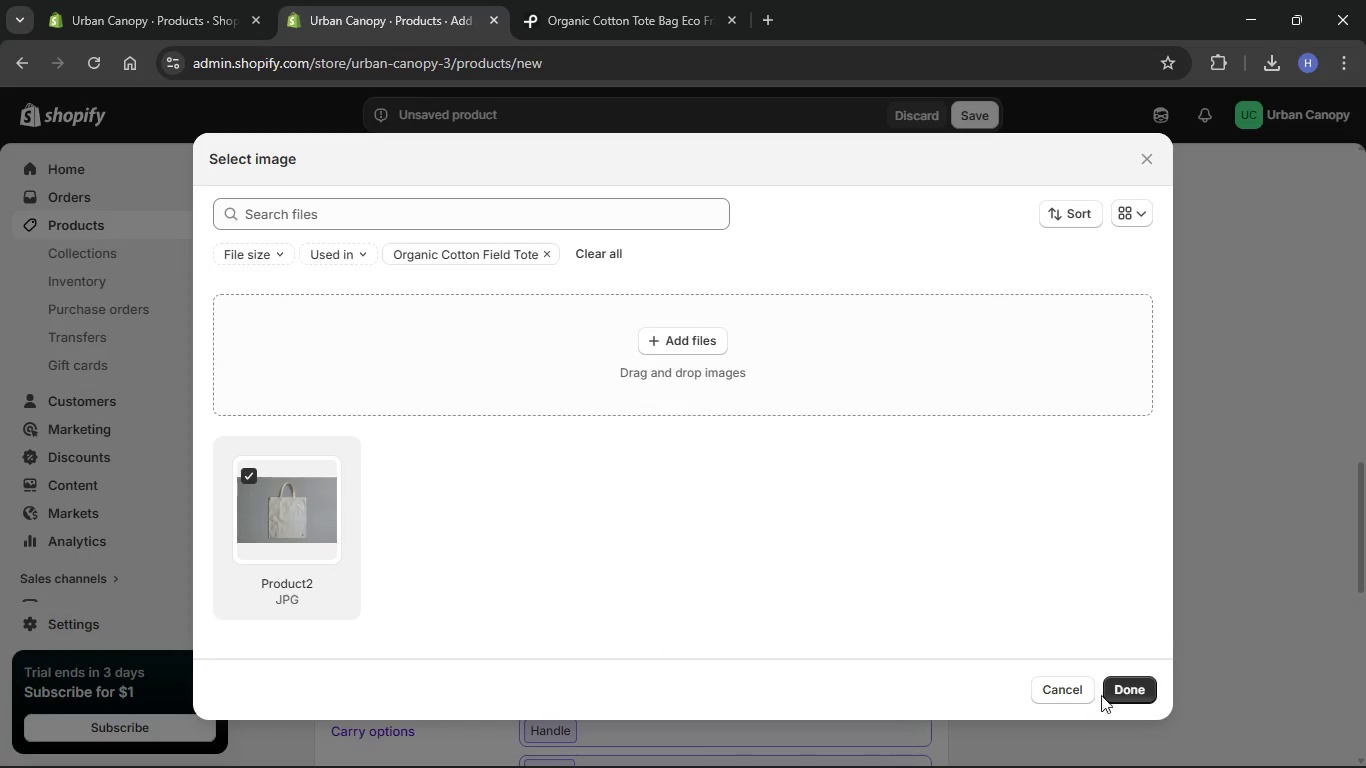 
left_click([1114, 687])
 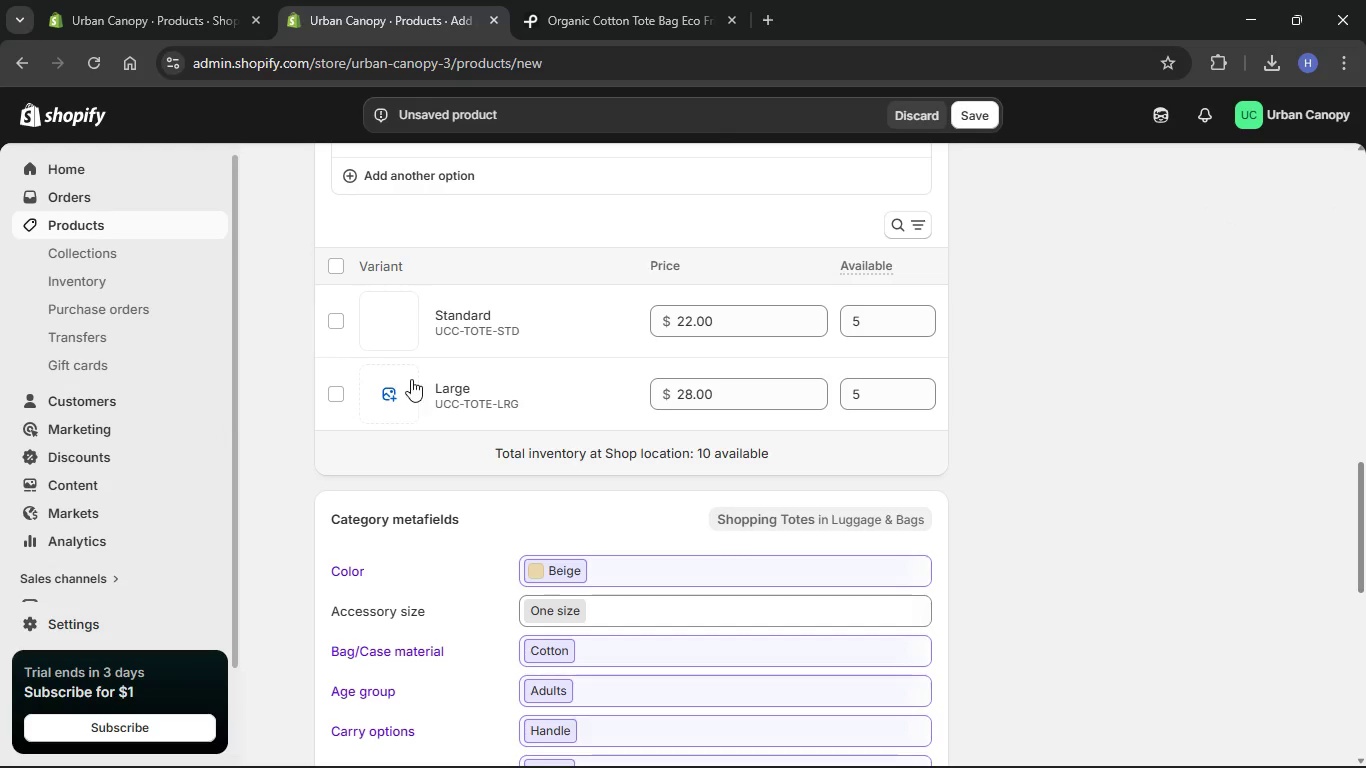 
left_click([392, 389])
 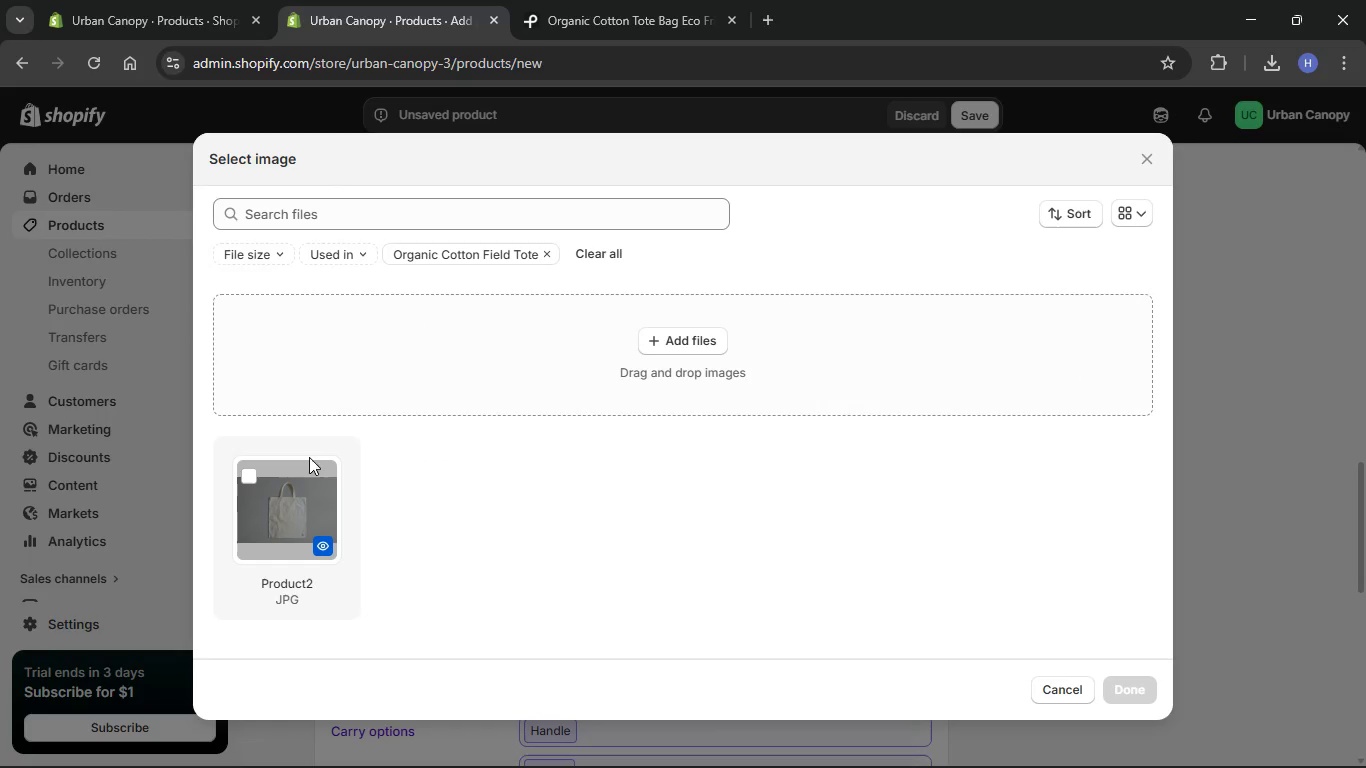 
left_click([305, 481])
 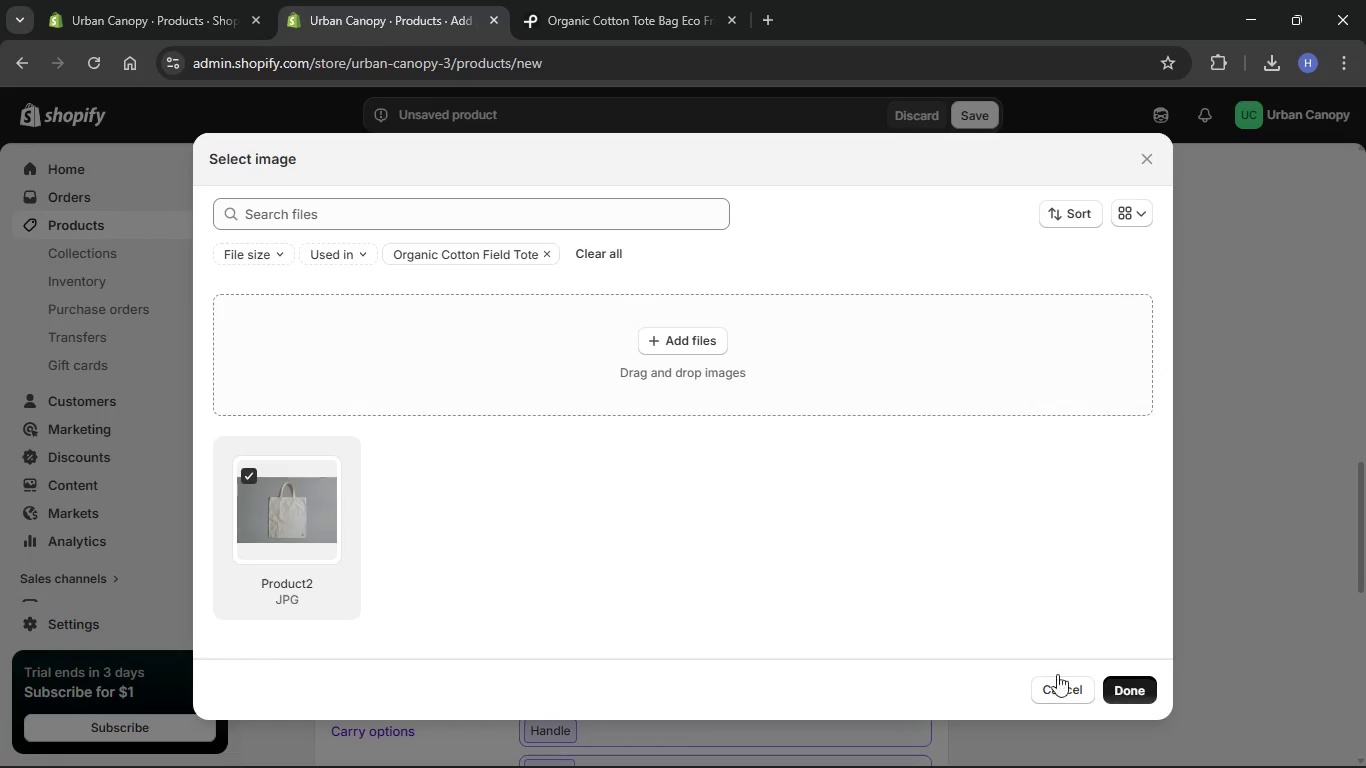 
scroll: coordinate [971, 570], scroll_direction: down, amount: 18.0
 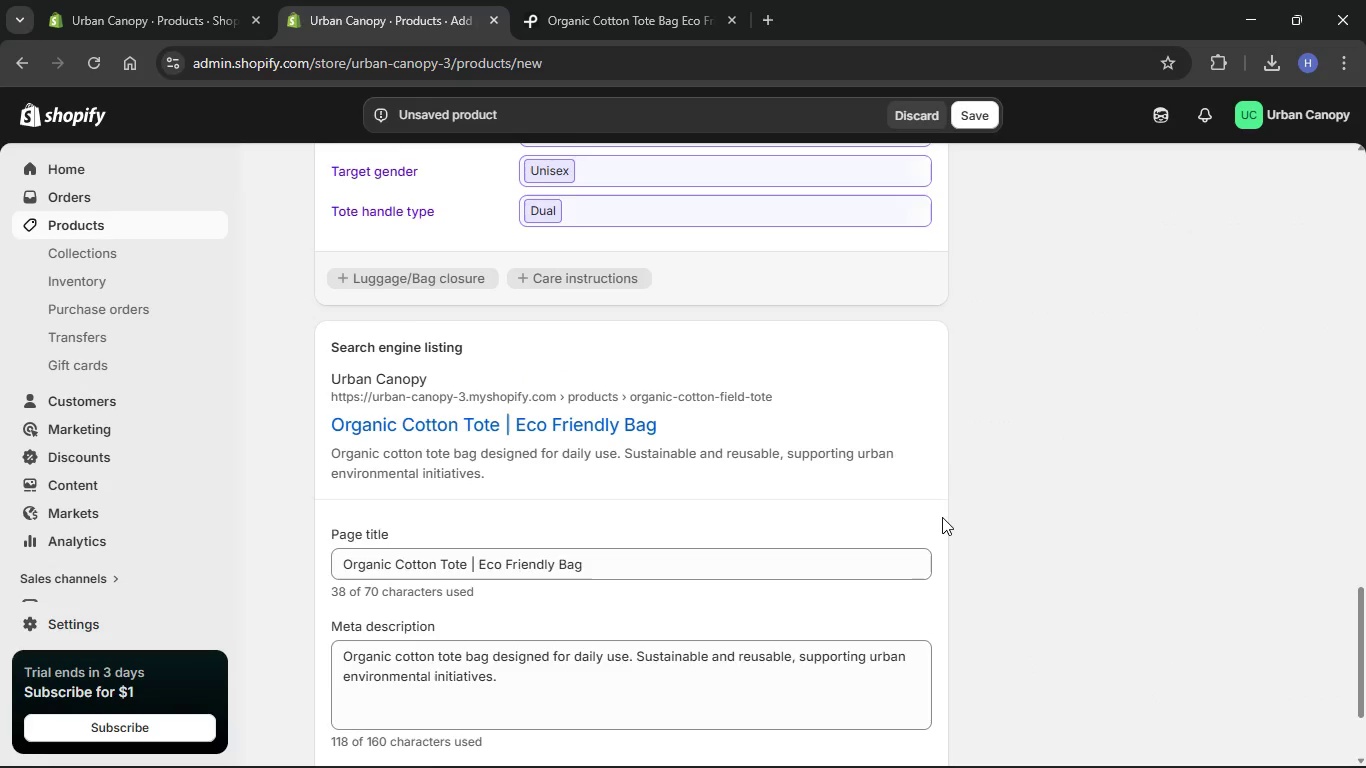 
scroll: coordinate [942, 517], scroll_direction: up, amount: 6.0
 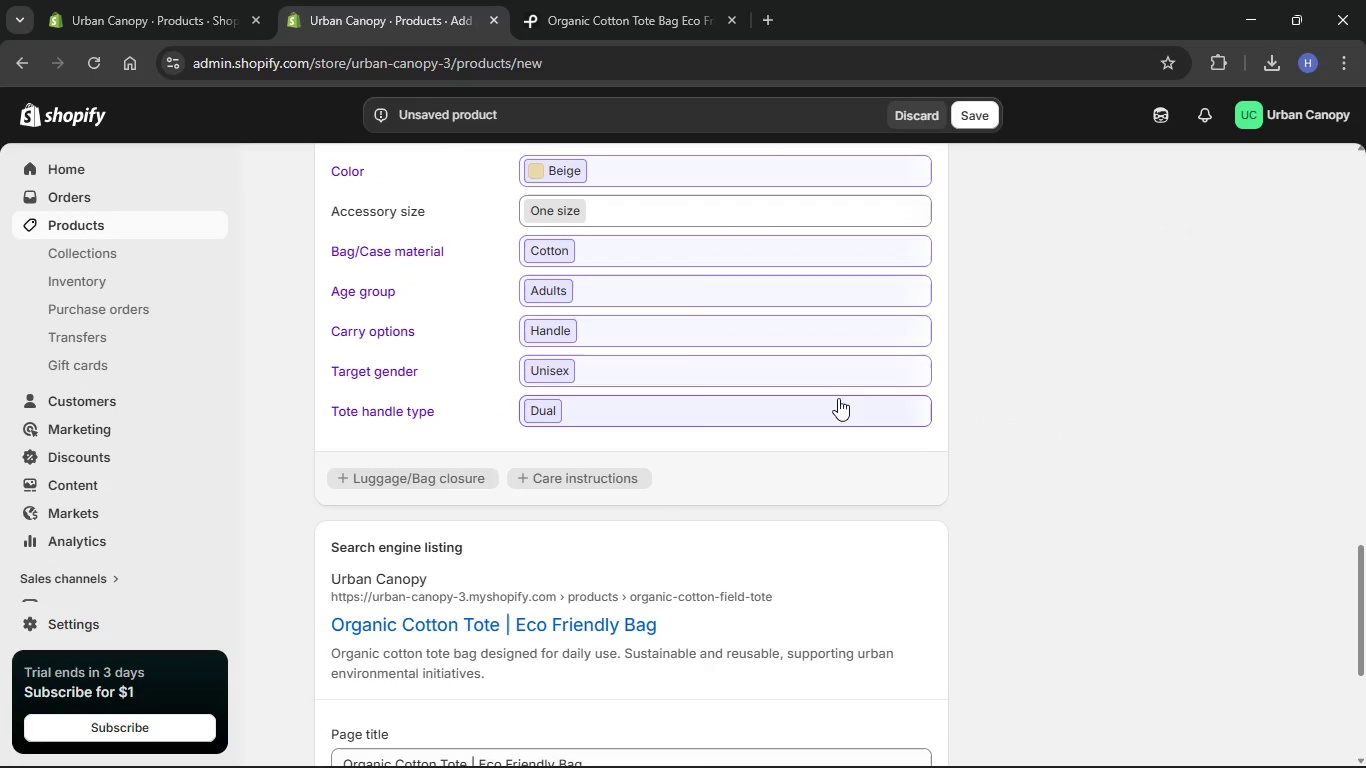 
mouse_move([834, 417])
 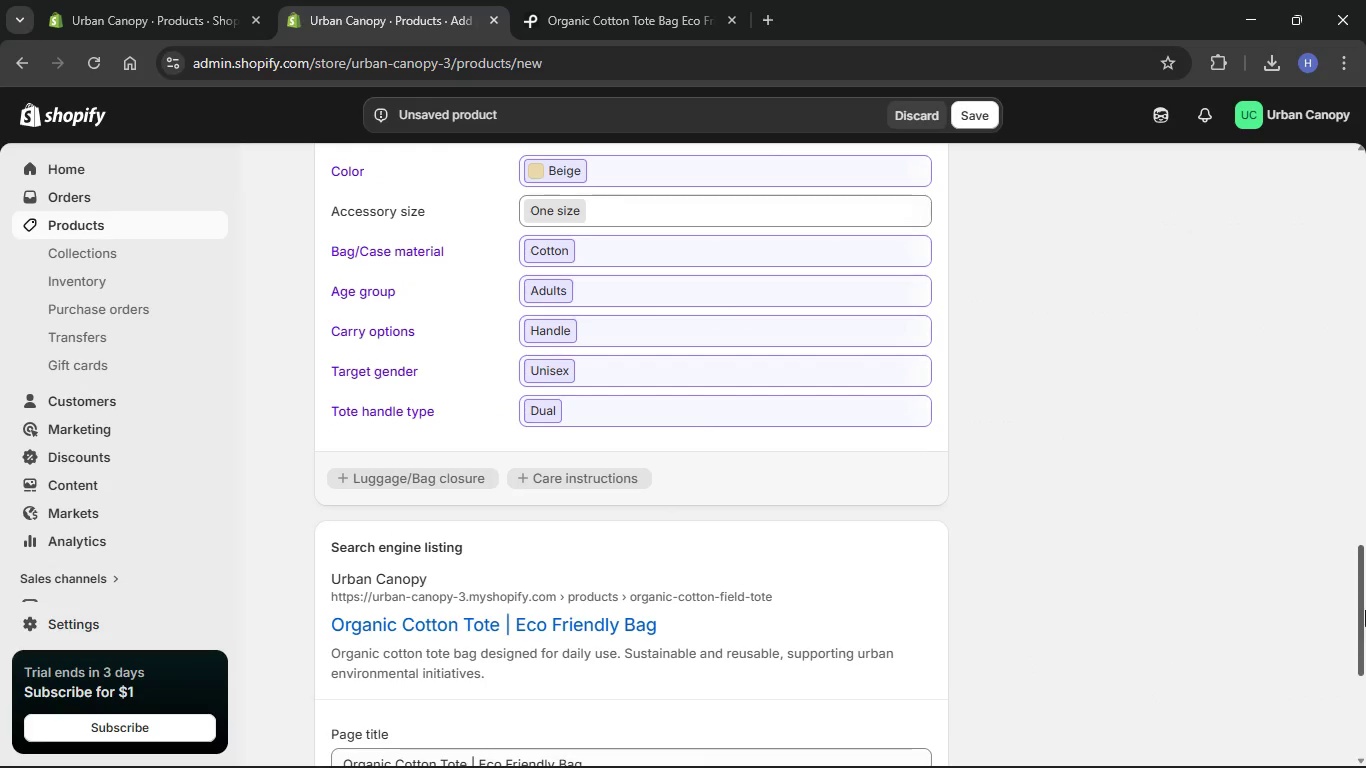 
left_click_drag(start_coordinate=[1365, 610], to_coordinate=[1288, 226])
 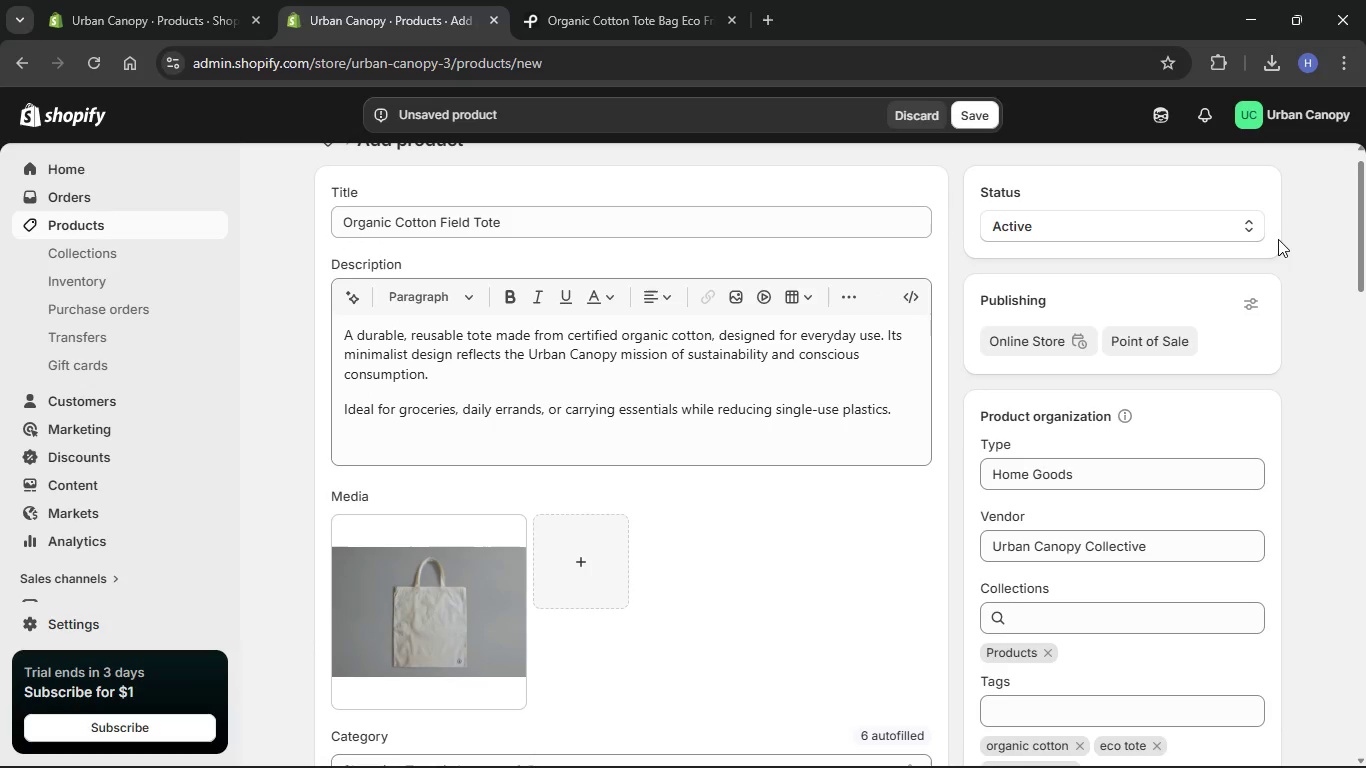 
wait(10.98)
 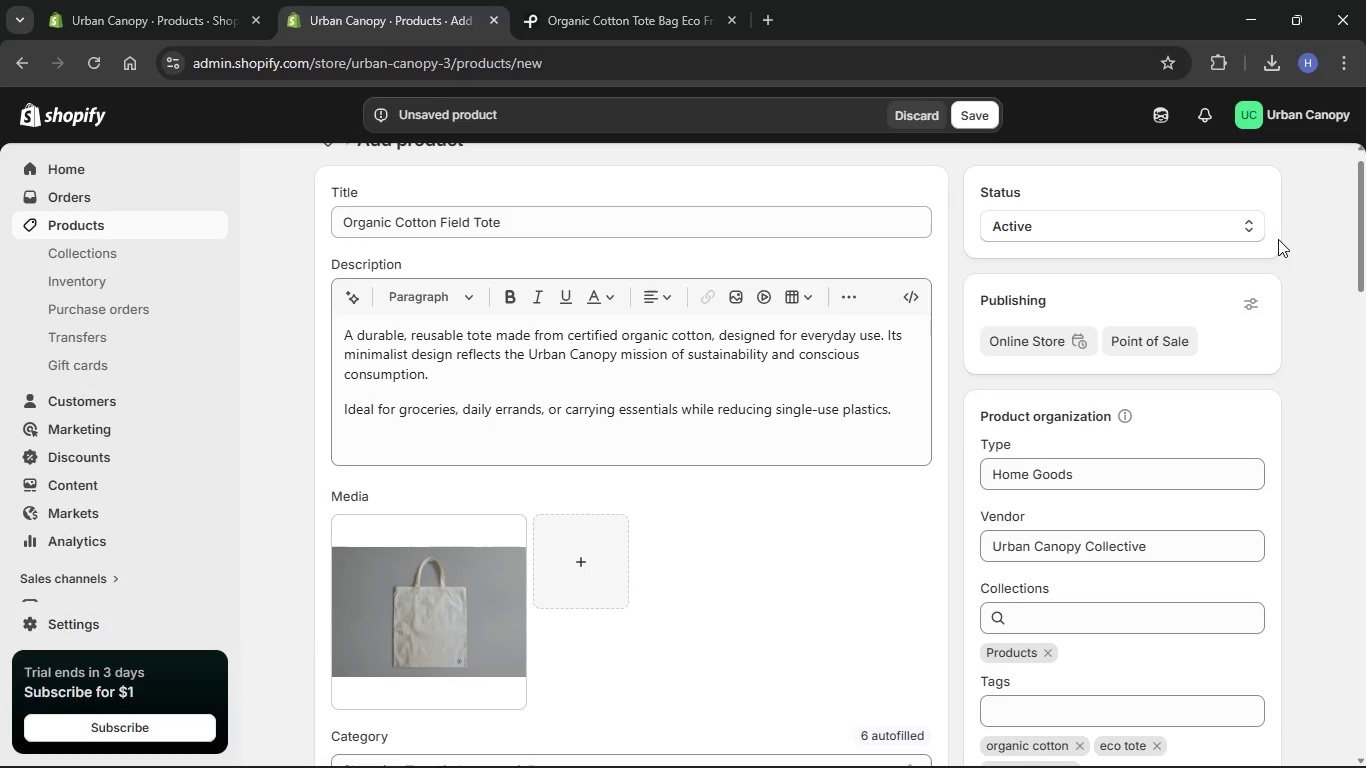 
scroll: coordinate [873, 470], scroll_direction: down, amount: 17.0
 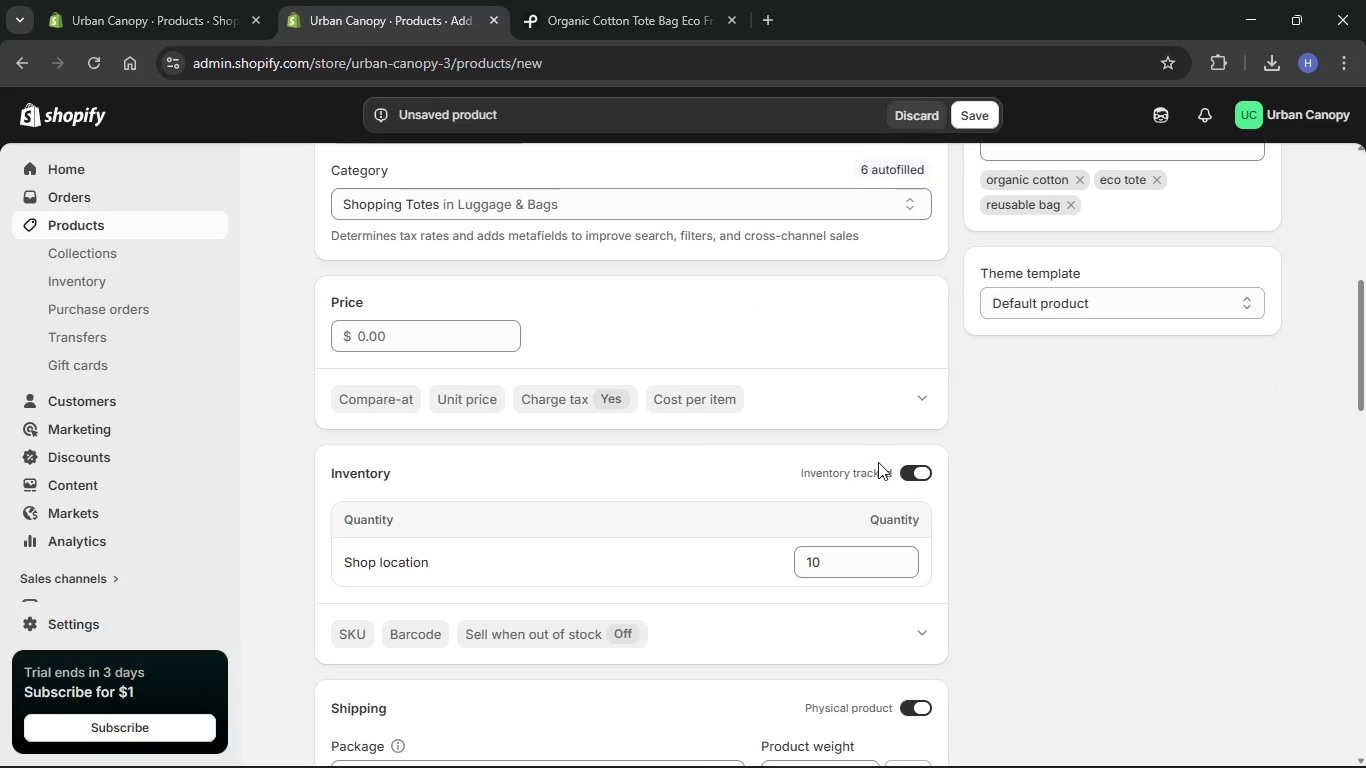 
wait(9.1)
 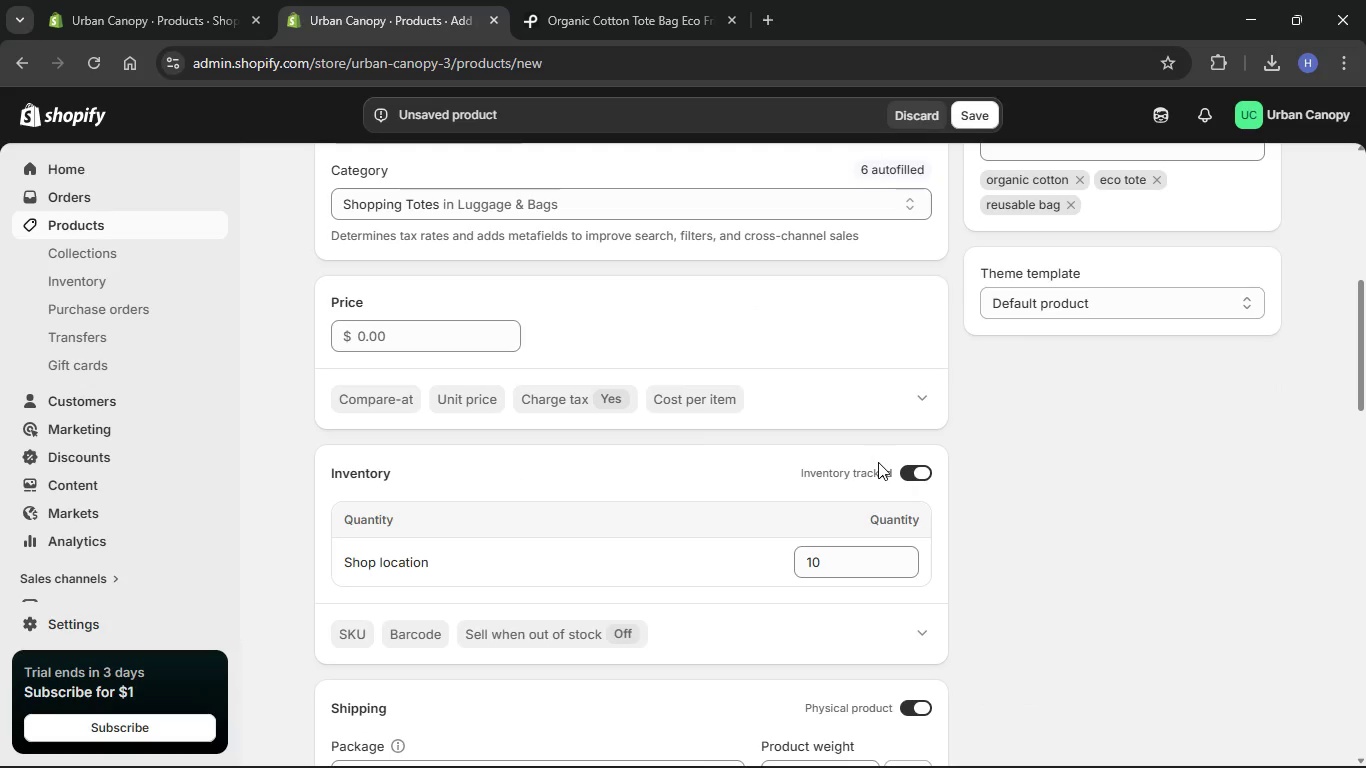 
scroll: coordinate [720, 461], scroll_direction: down, amount: 23.0
 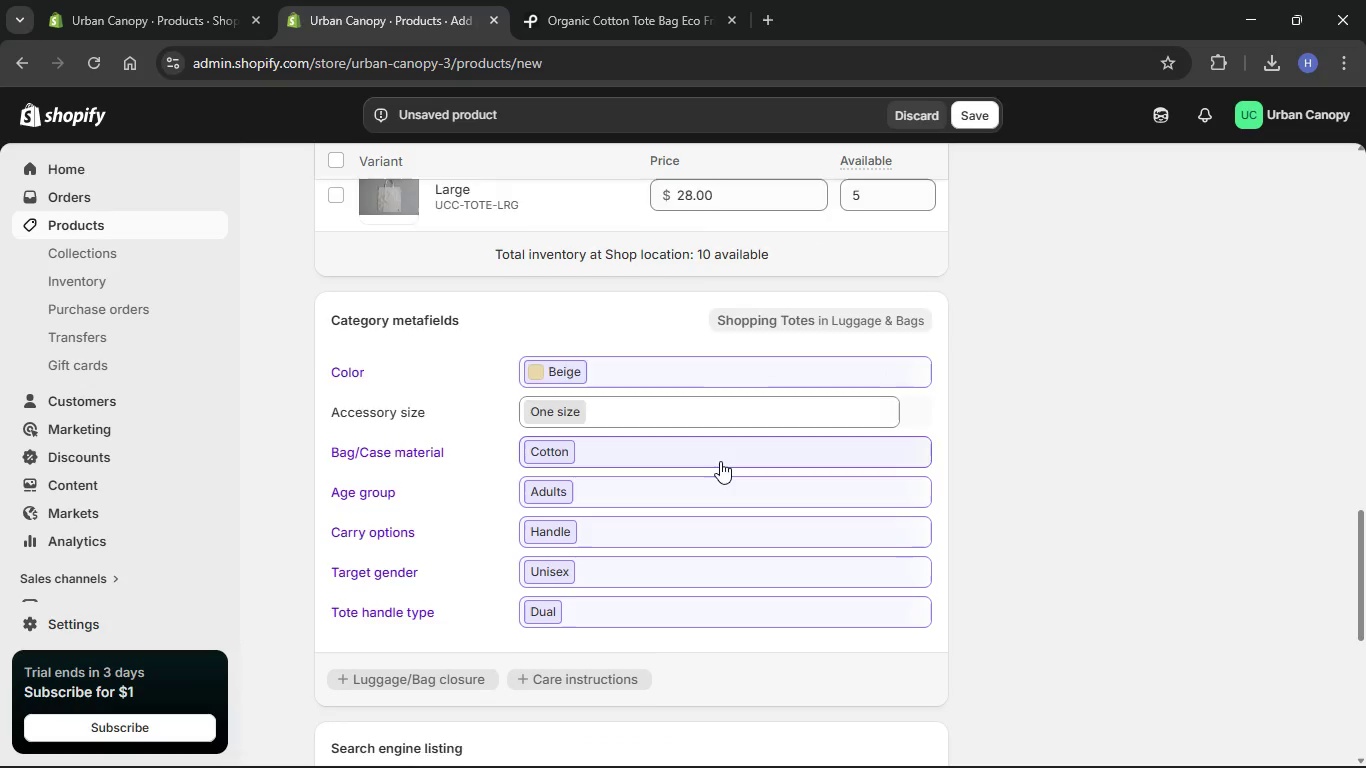 
scroll: coordinate [794, 442], scroll_direction: up, amount: 12.0
 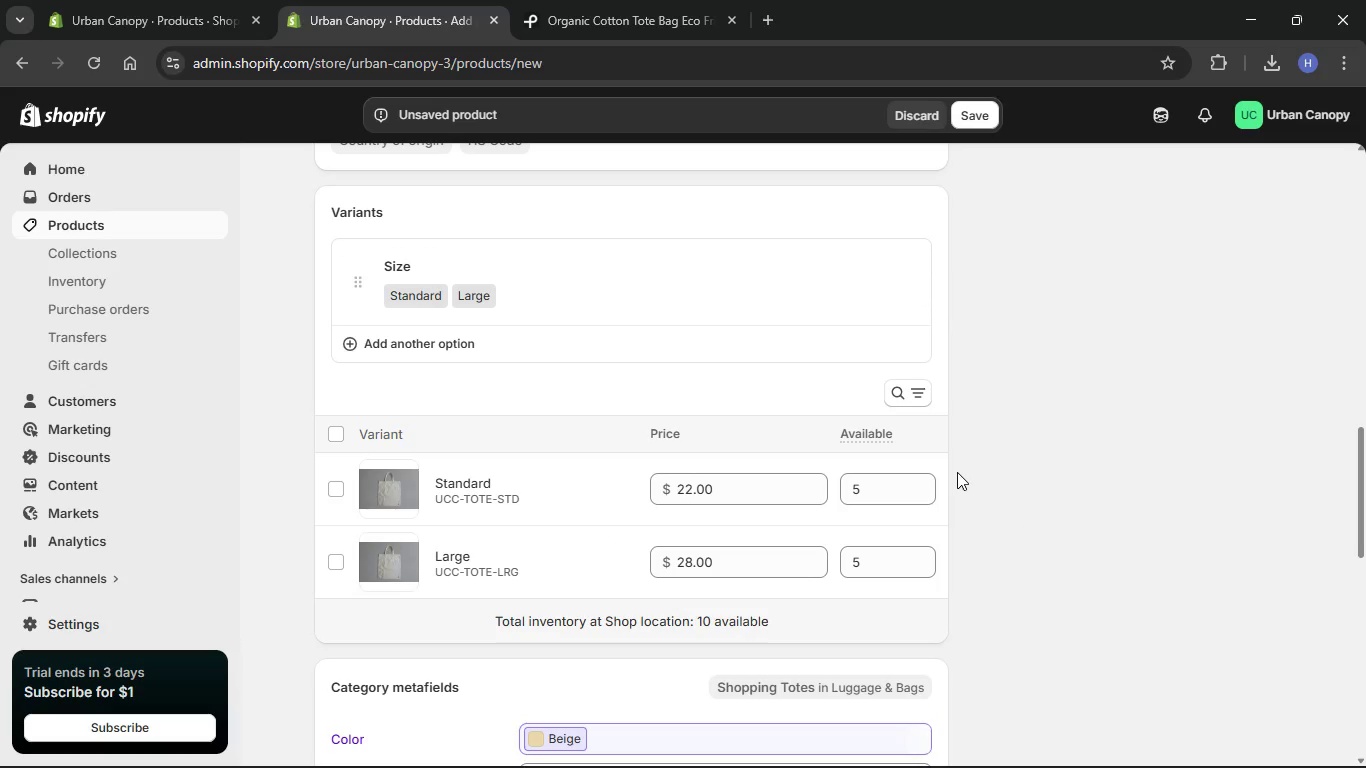 
wait(6.11)
 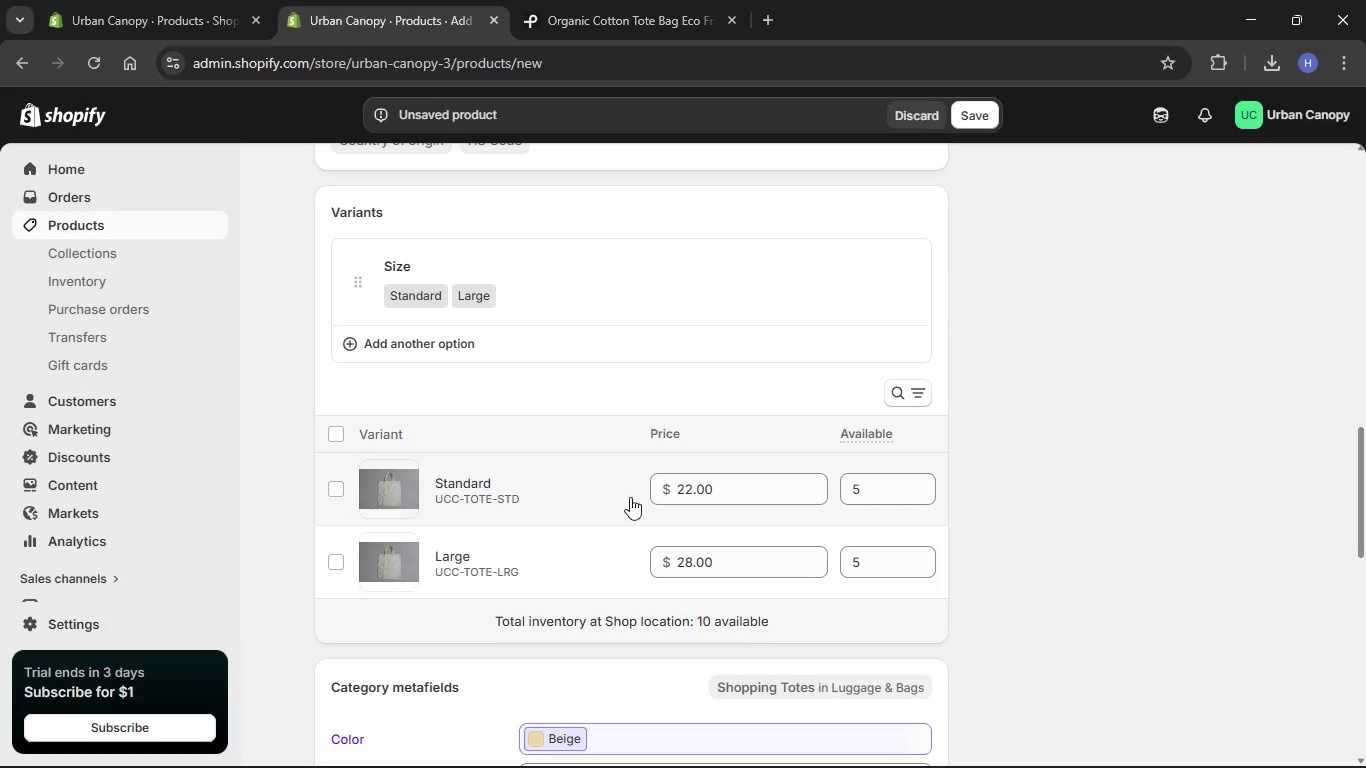 
scroll: coordinate [616, 526], scroll_direction: up, amount: 23.0
 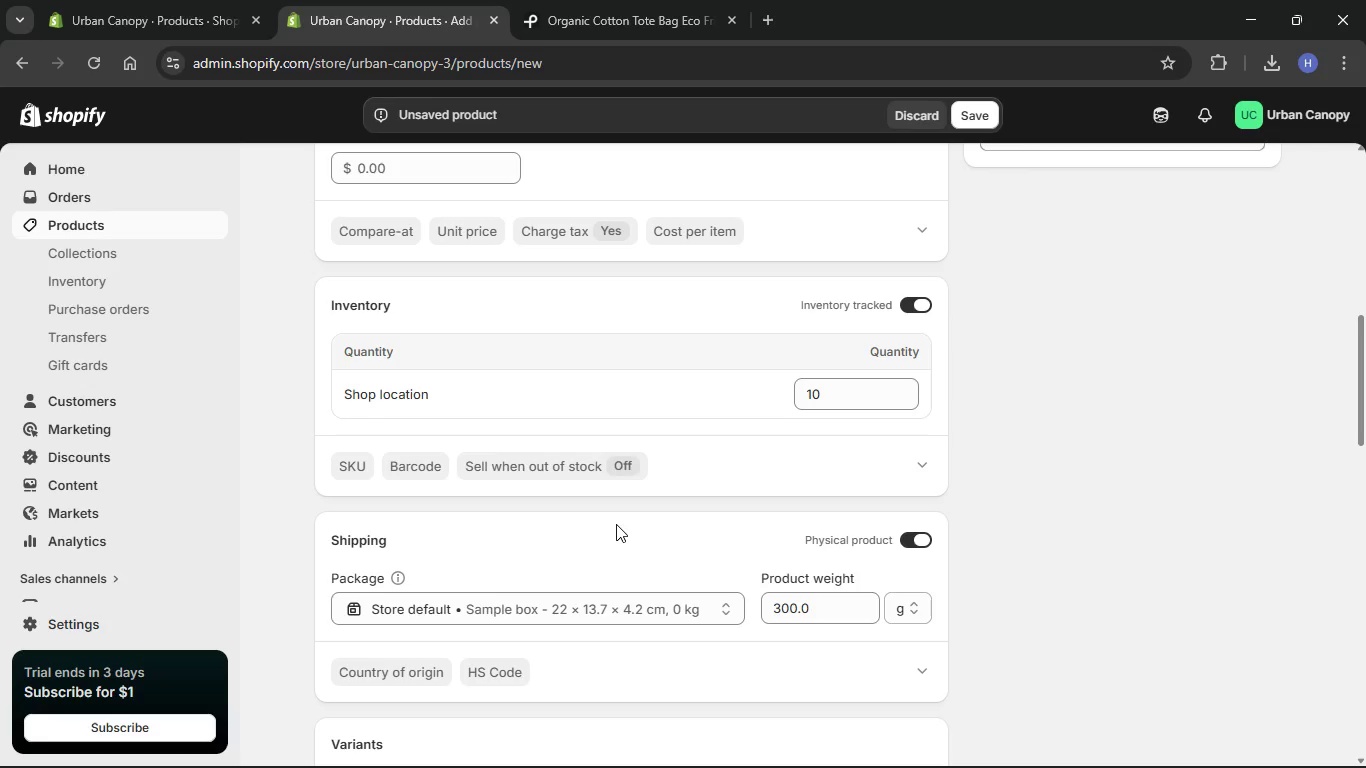 
scroll: coordinate [611, 498], scroll_direction: down, amount: 7.0
 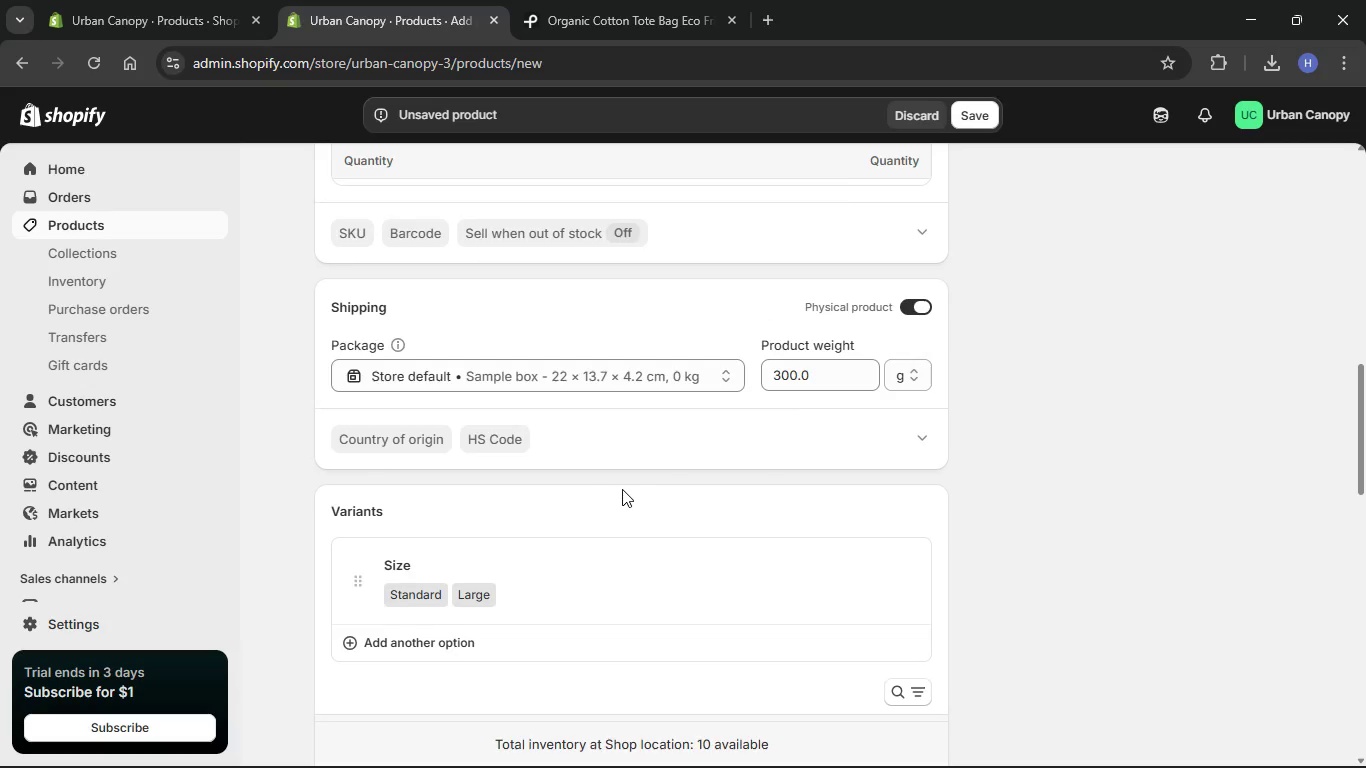 
scroll: coordinate [622, 489], scroll_direction: up, amount: 14.0
 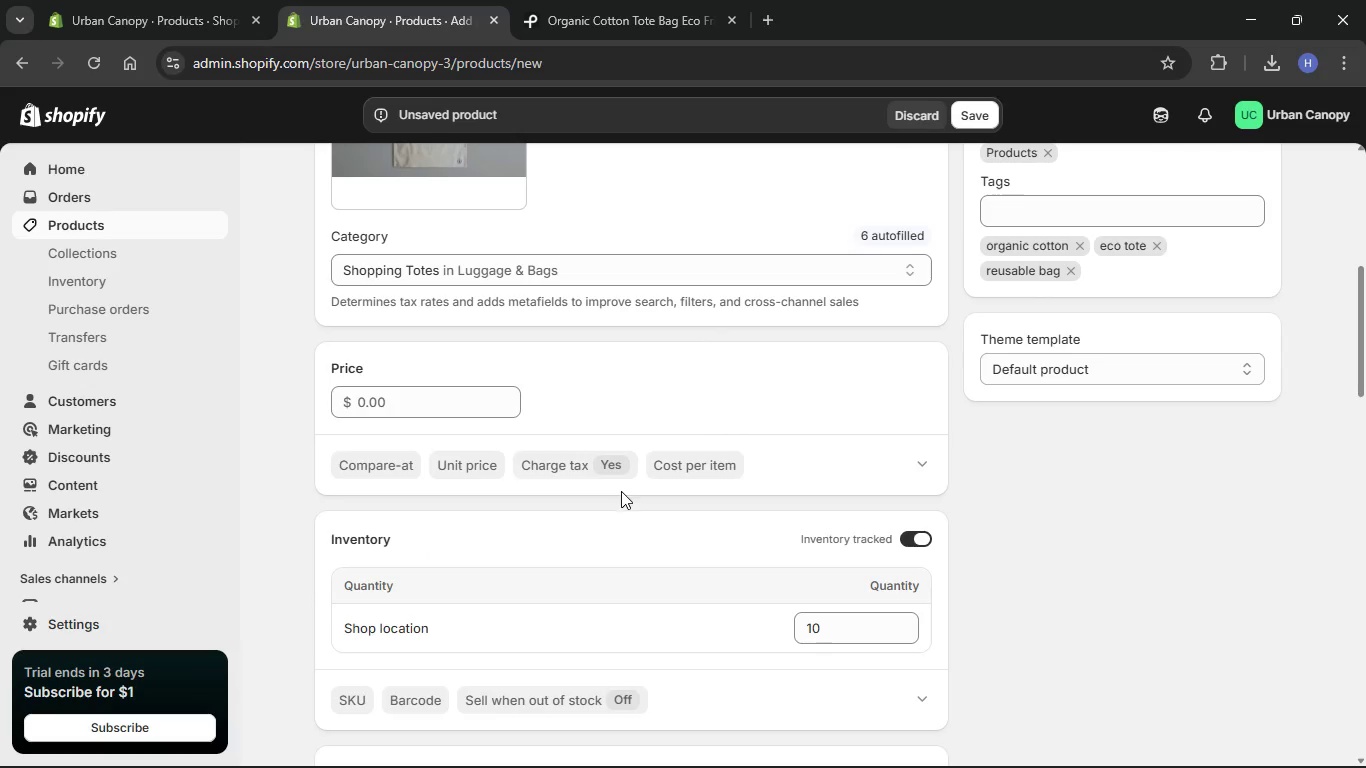 
wait(7.67)
 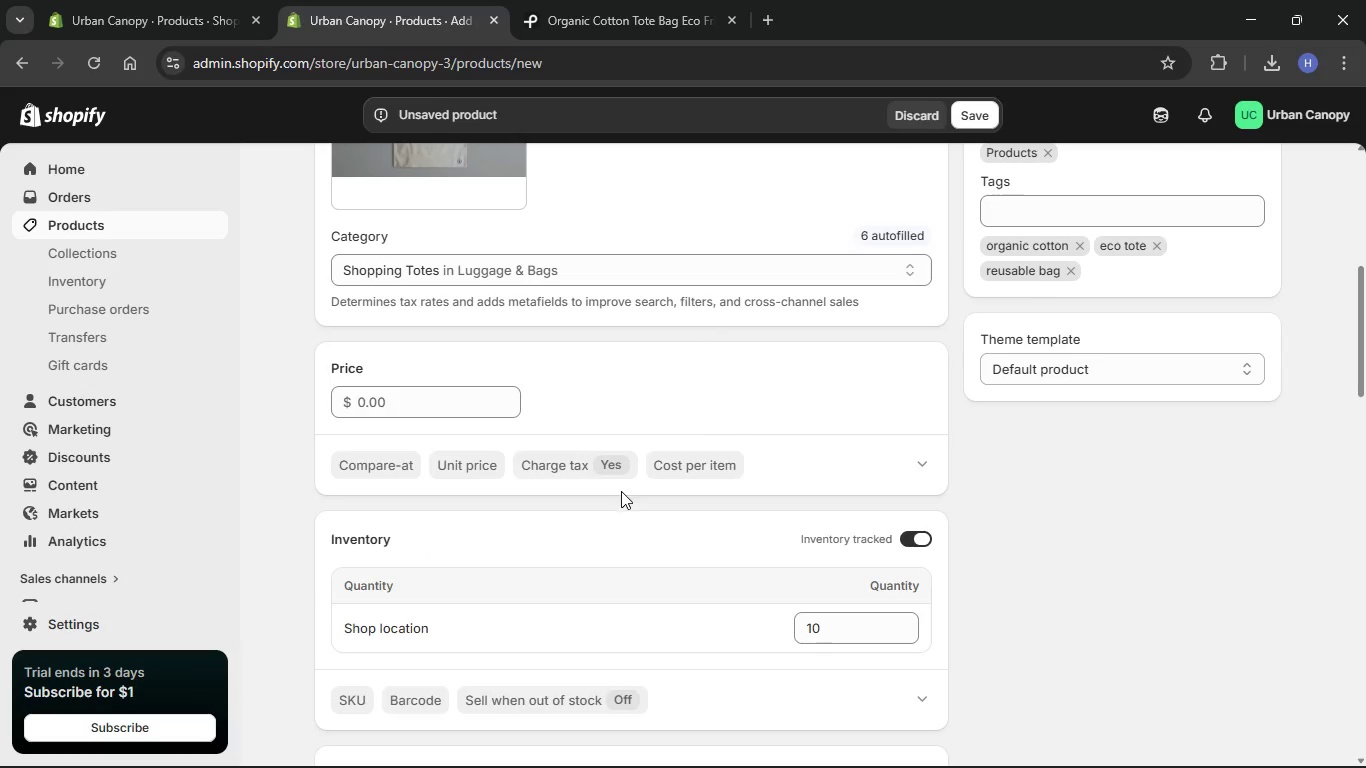 
scroll: coordinate [622, 492], scroll_direction: down, amount: 11.0
 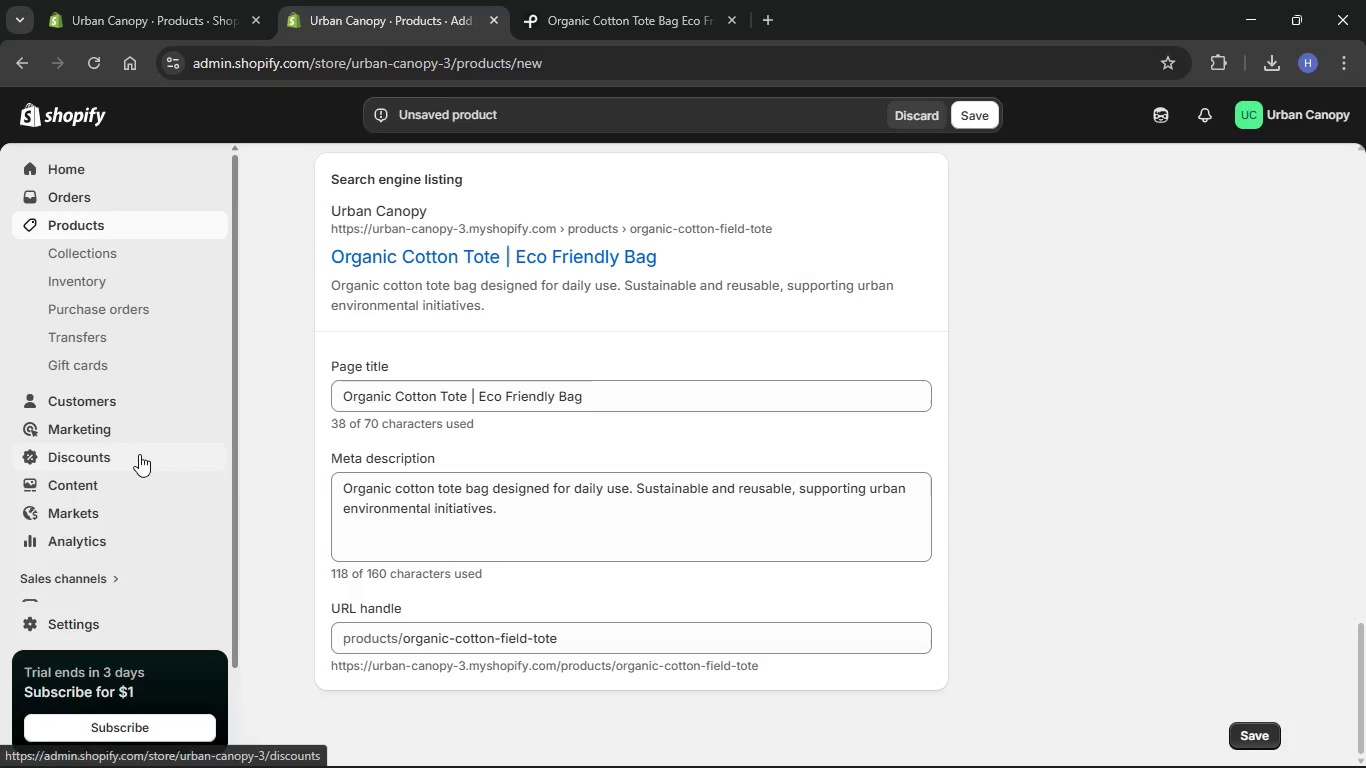 
scroll: coordinate [140, 467], scroll_direction: up, amount: 14.0
 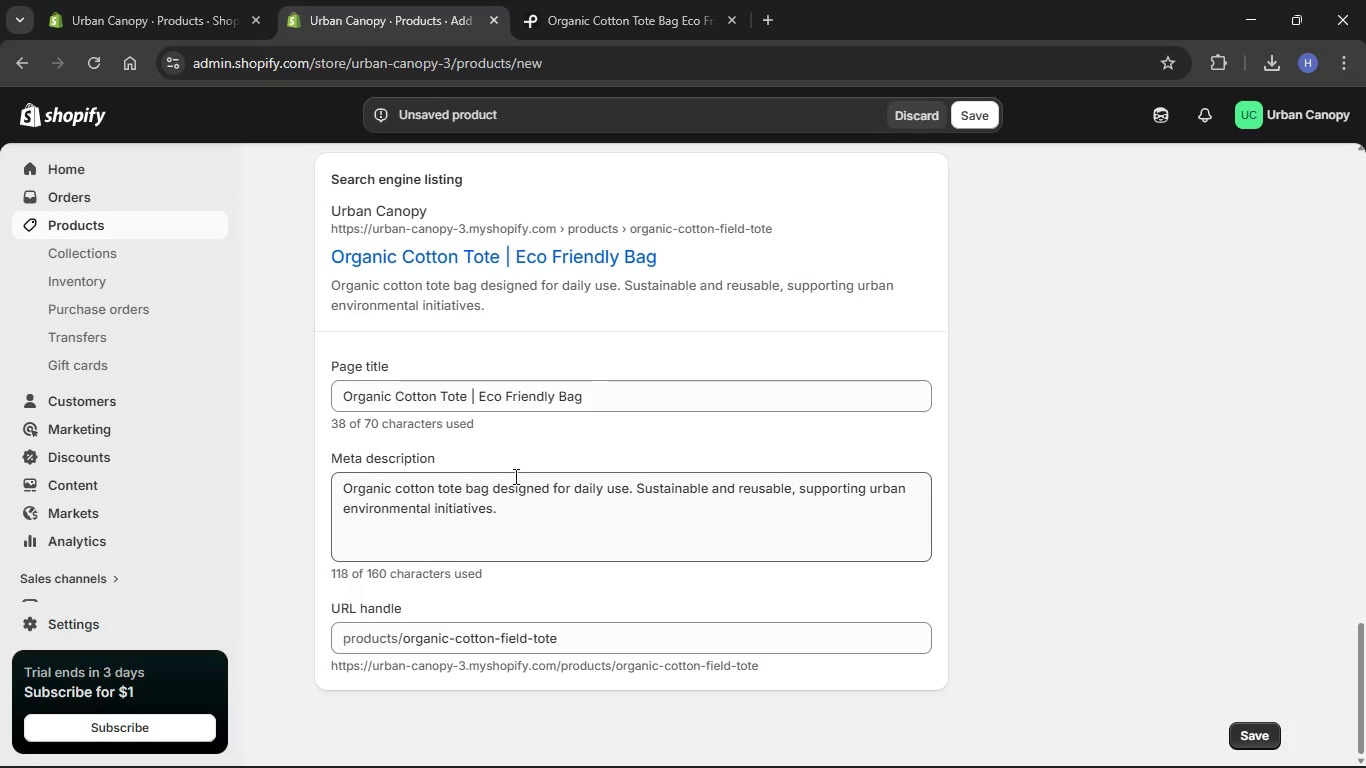 
left_click_drag(start_coordinate=[1365, 634], to_coordinate=[1193, 148])
 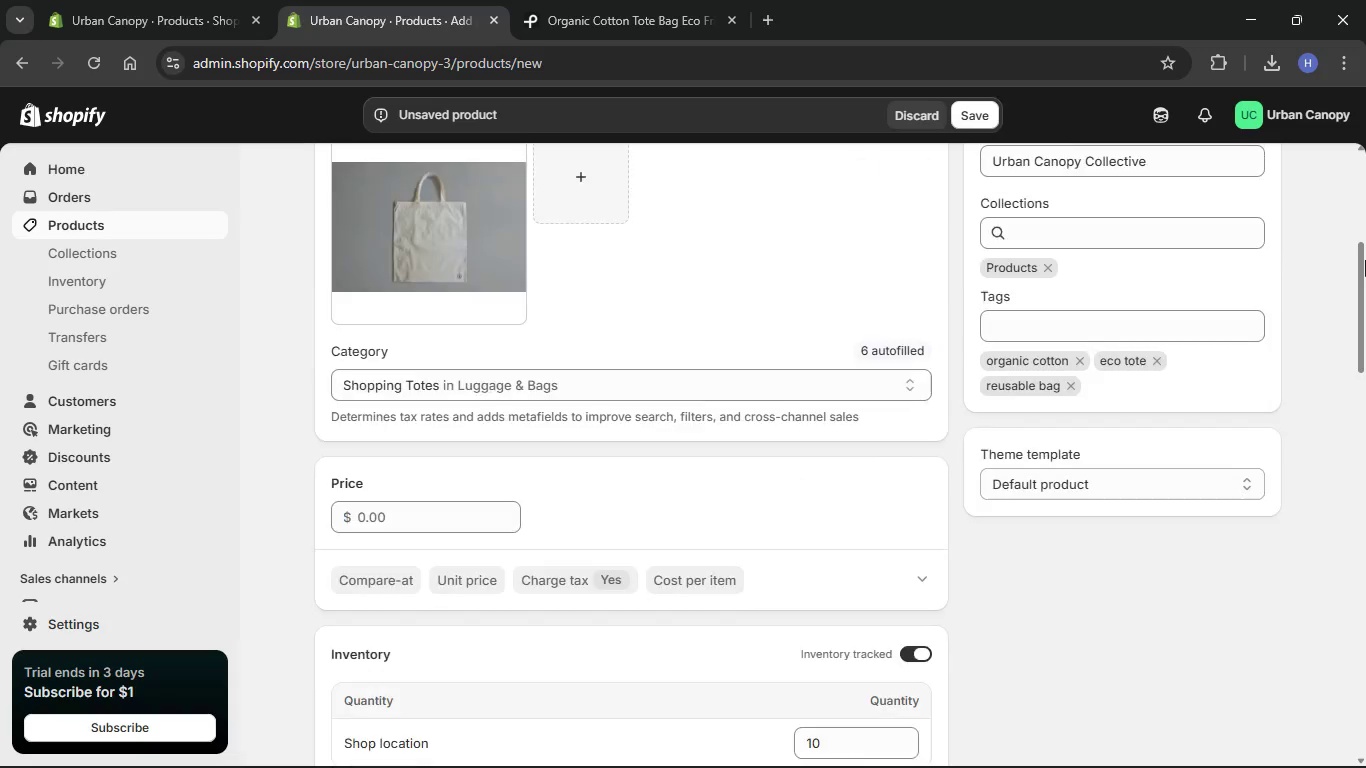 
left_click([1365, 260])
 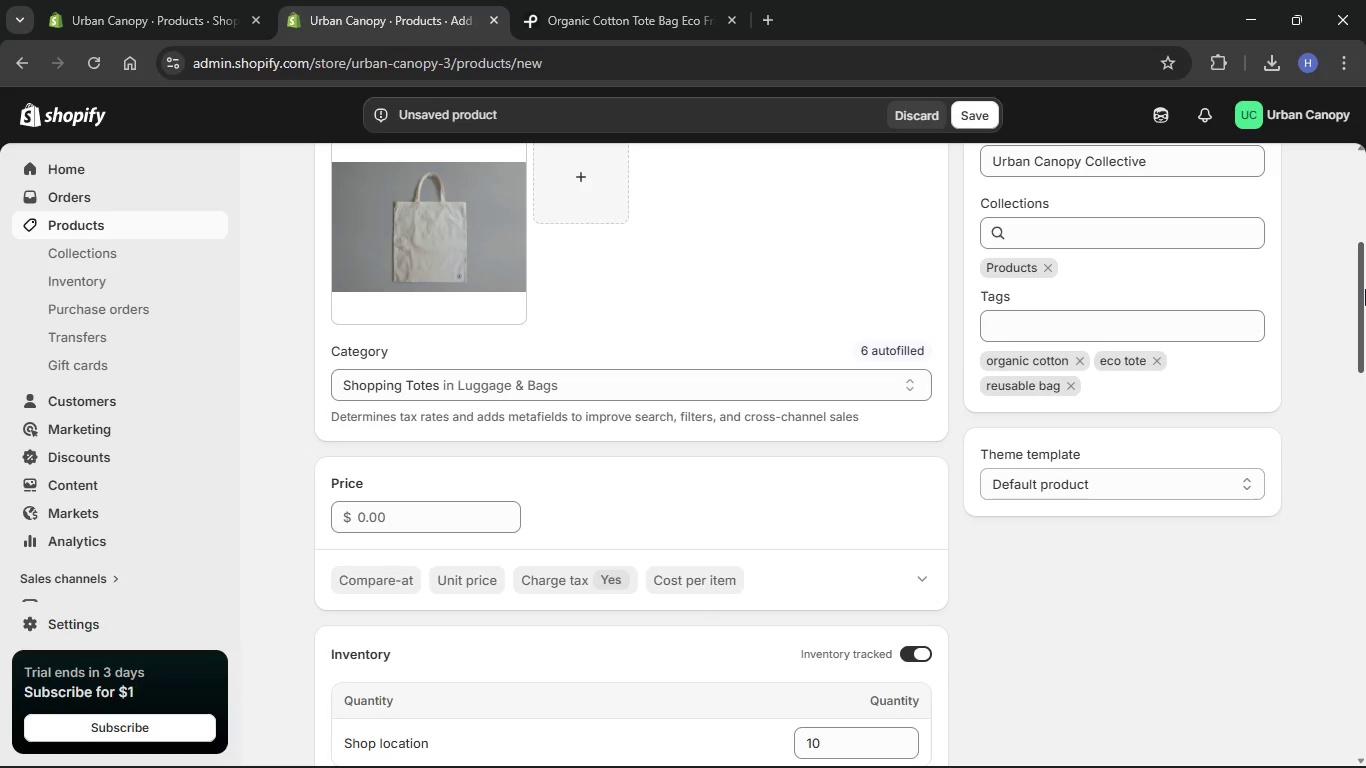 
left_click_drag(start_coordinate=[1348, 245], to_coordinate=[1332, 177])
 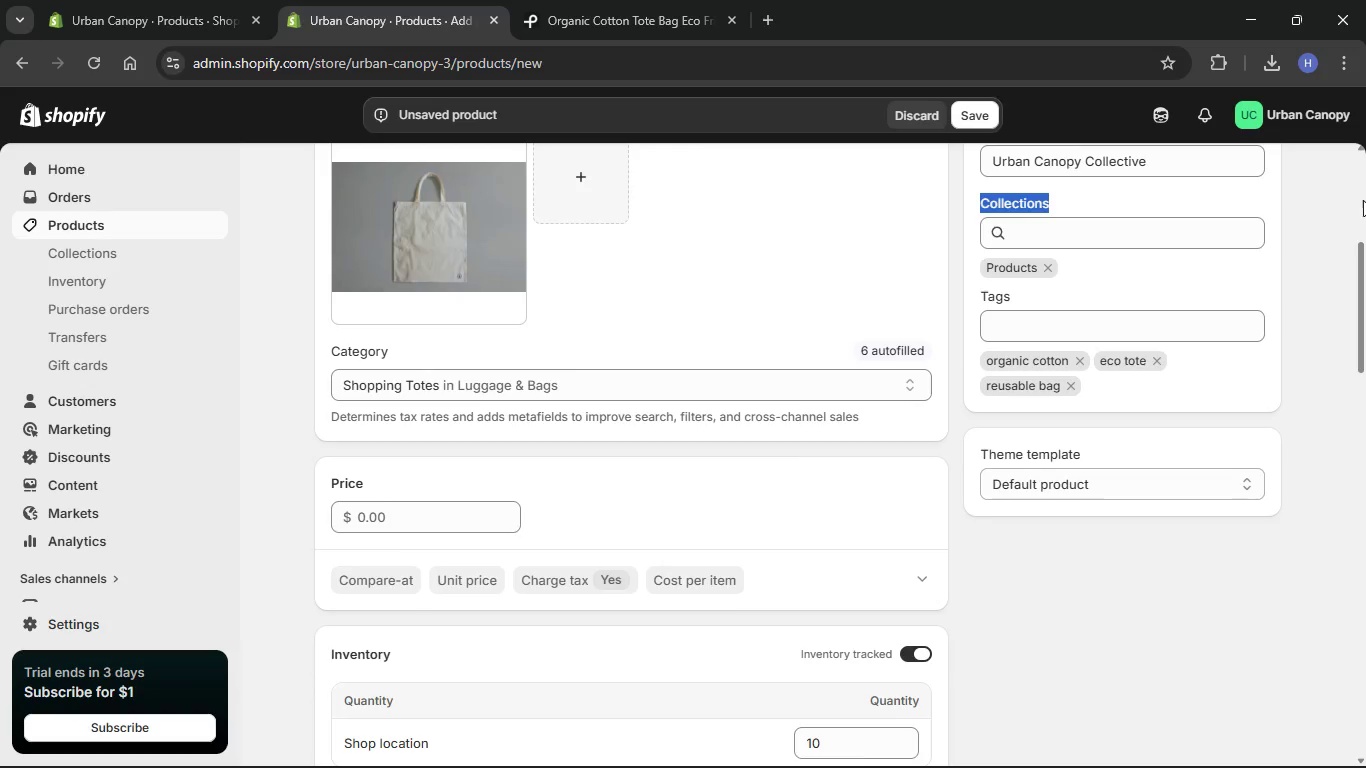 
left_click([1363, 200])
 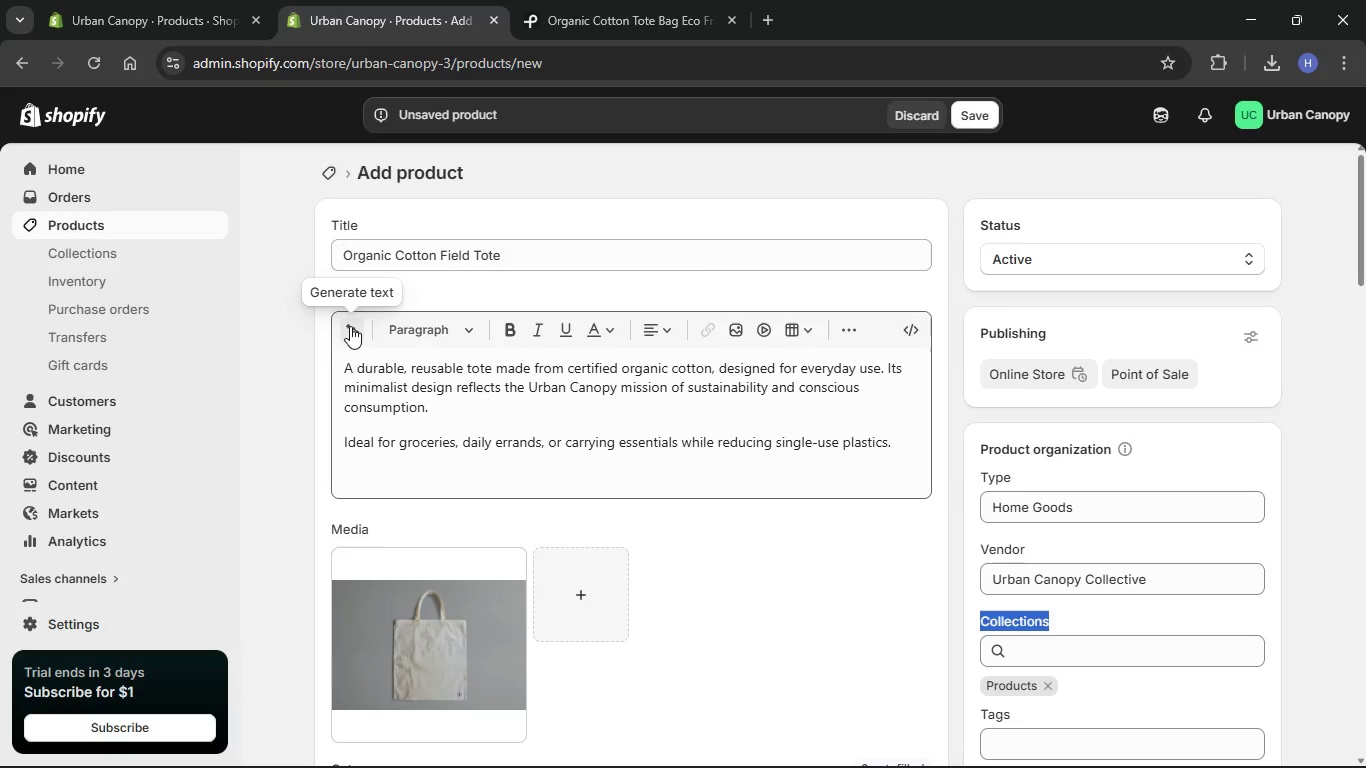 
wait(44.59)
 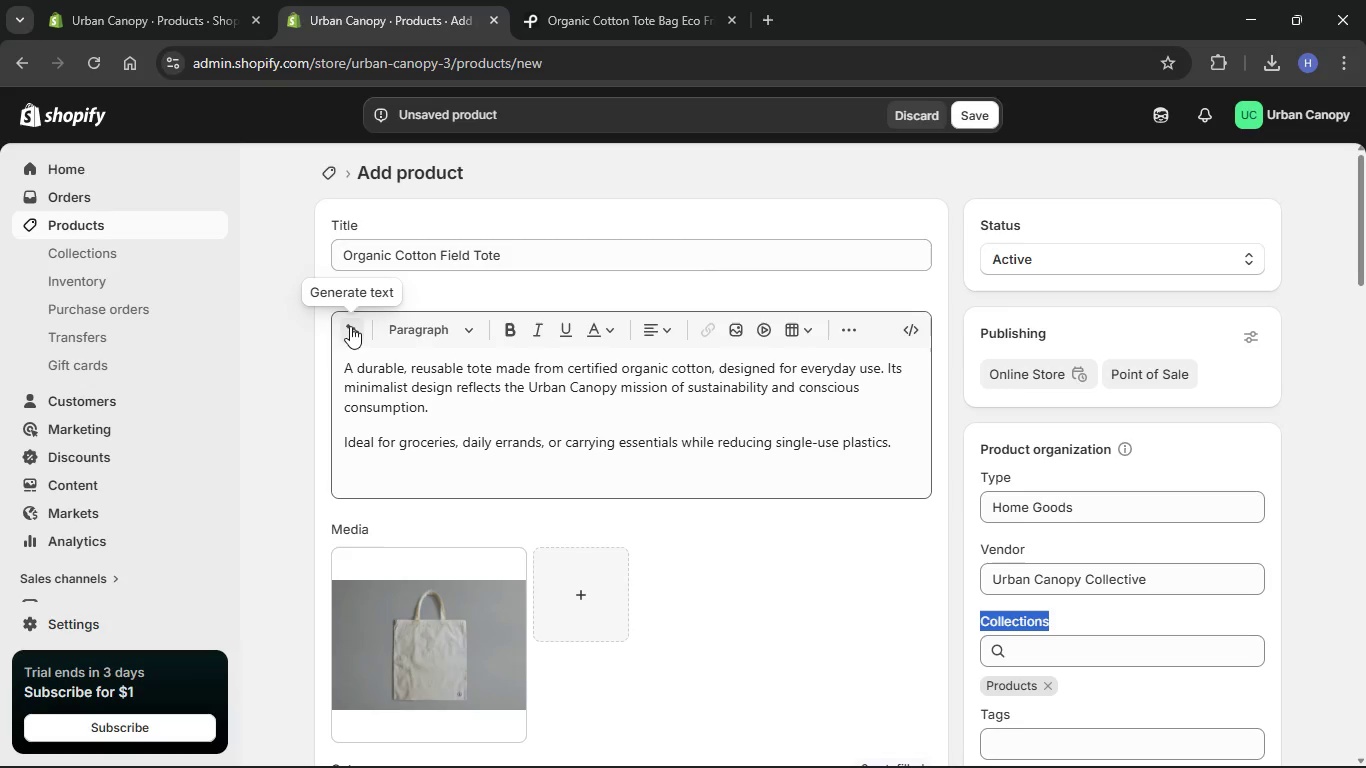 
scroll: coordinate [700, 491], scroll_direction: down, amount: 20.0
 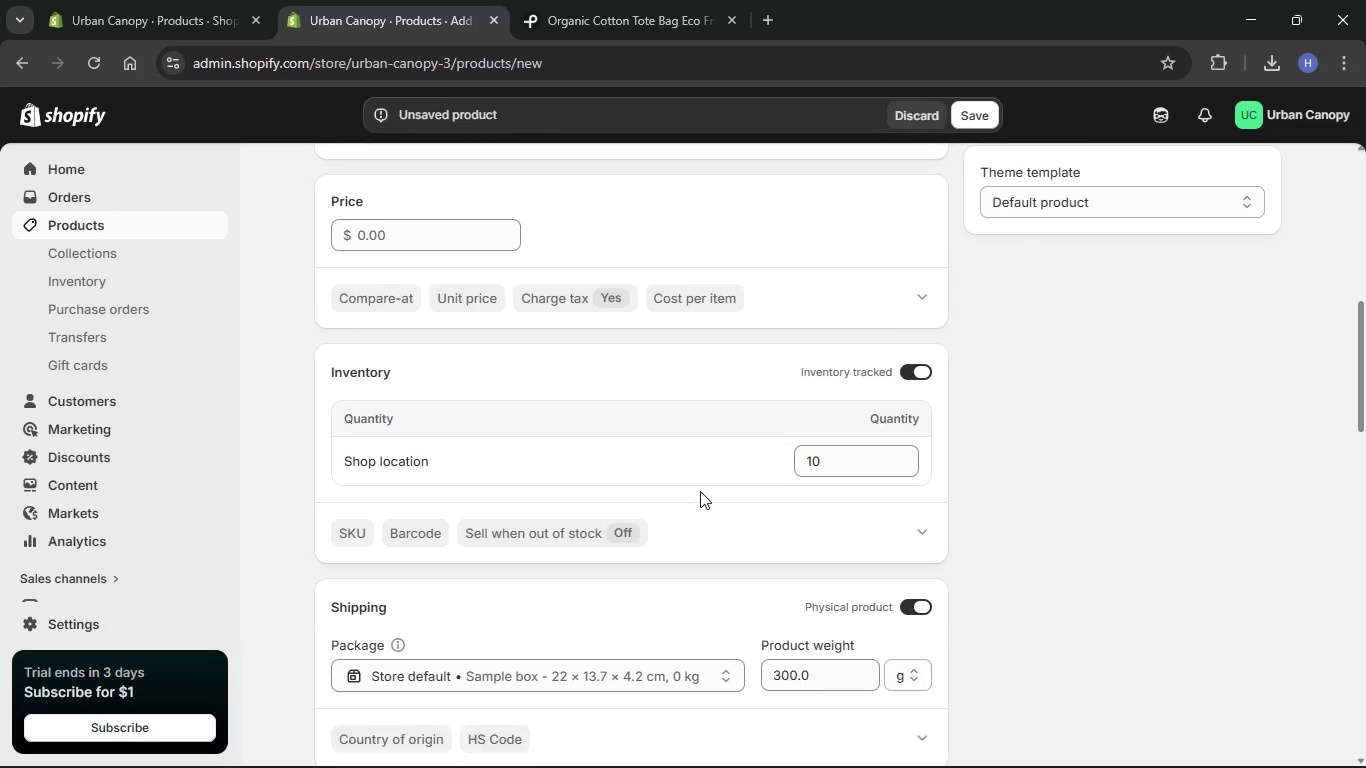 
scroll: coordinate [676, 473], scroll_direction: up, amount: 10.0
 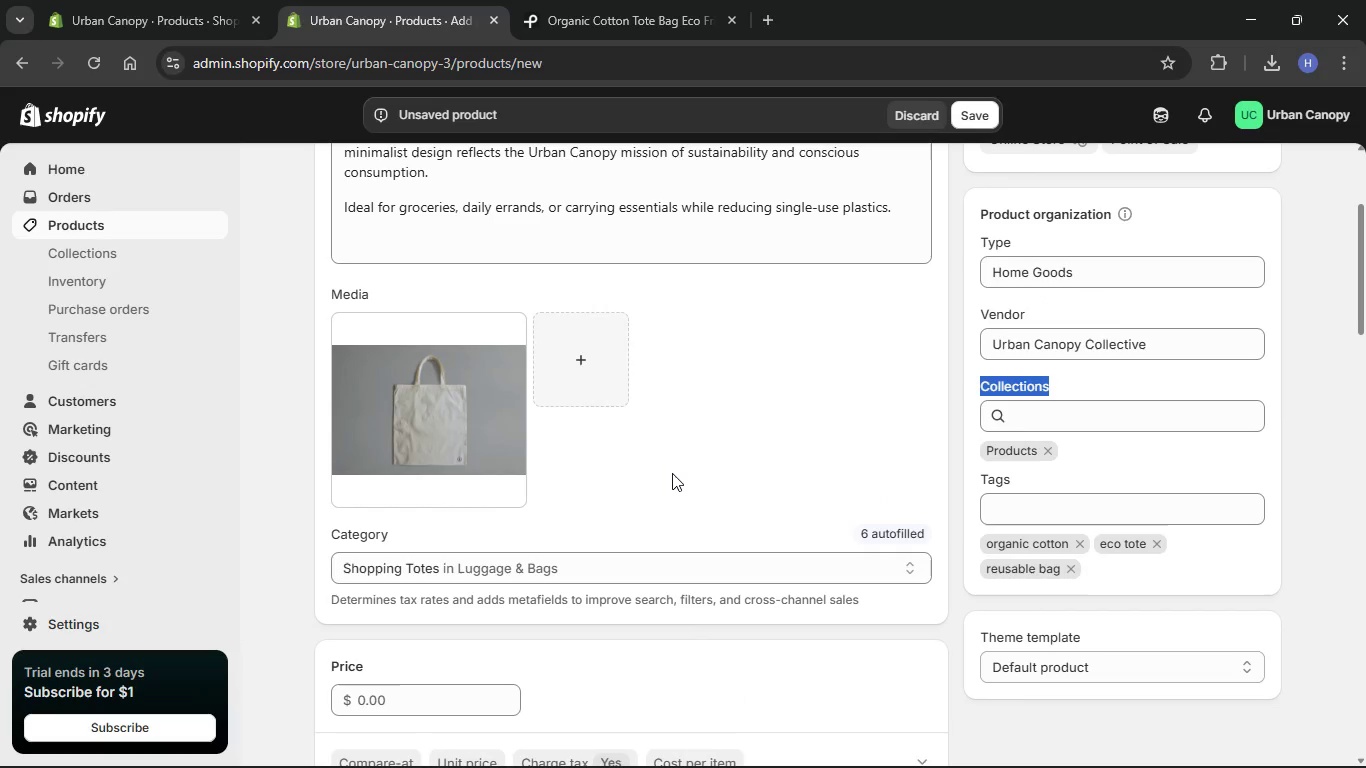 
wait(25.22)
 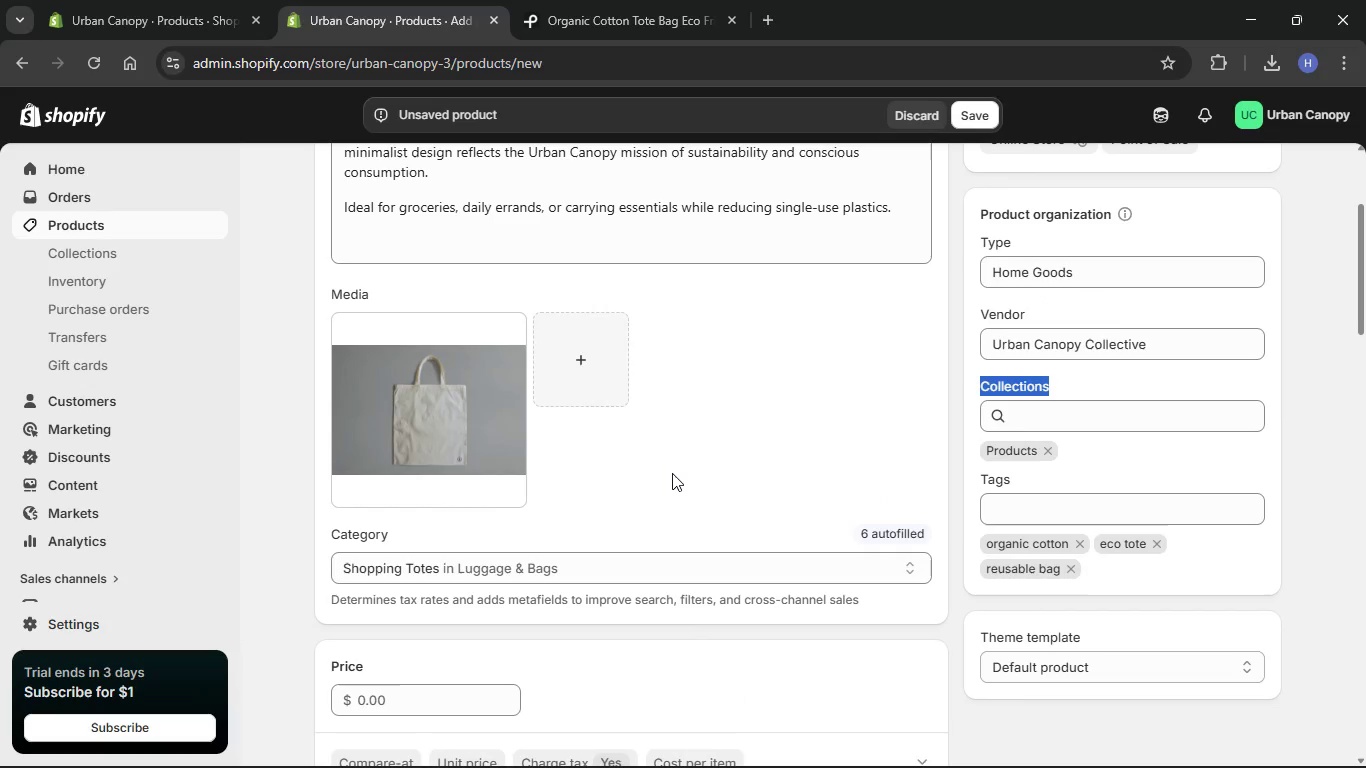 
scroll: coordinate [691, 488], scroll_direction: down, amount: 14.0
 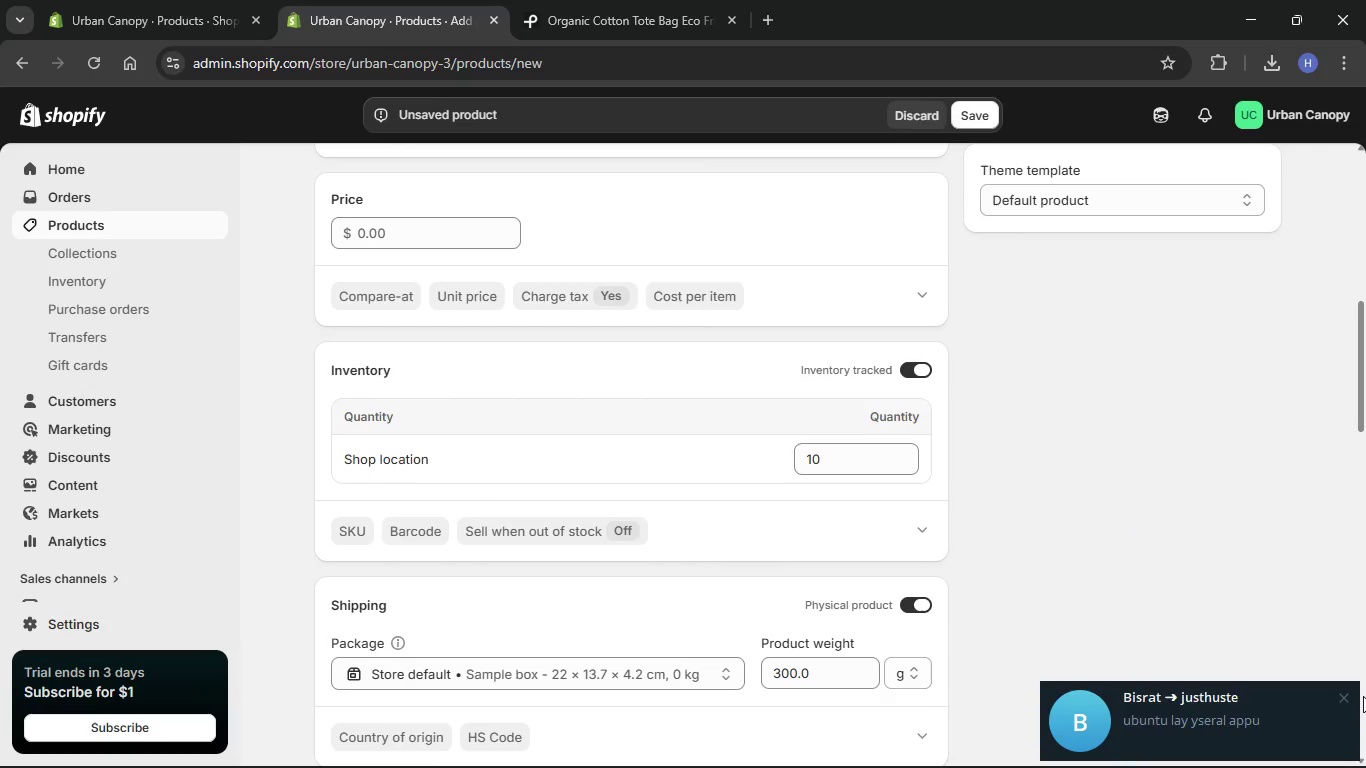 
left_click([1346, 696])
 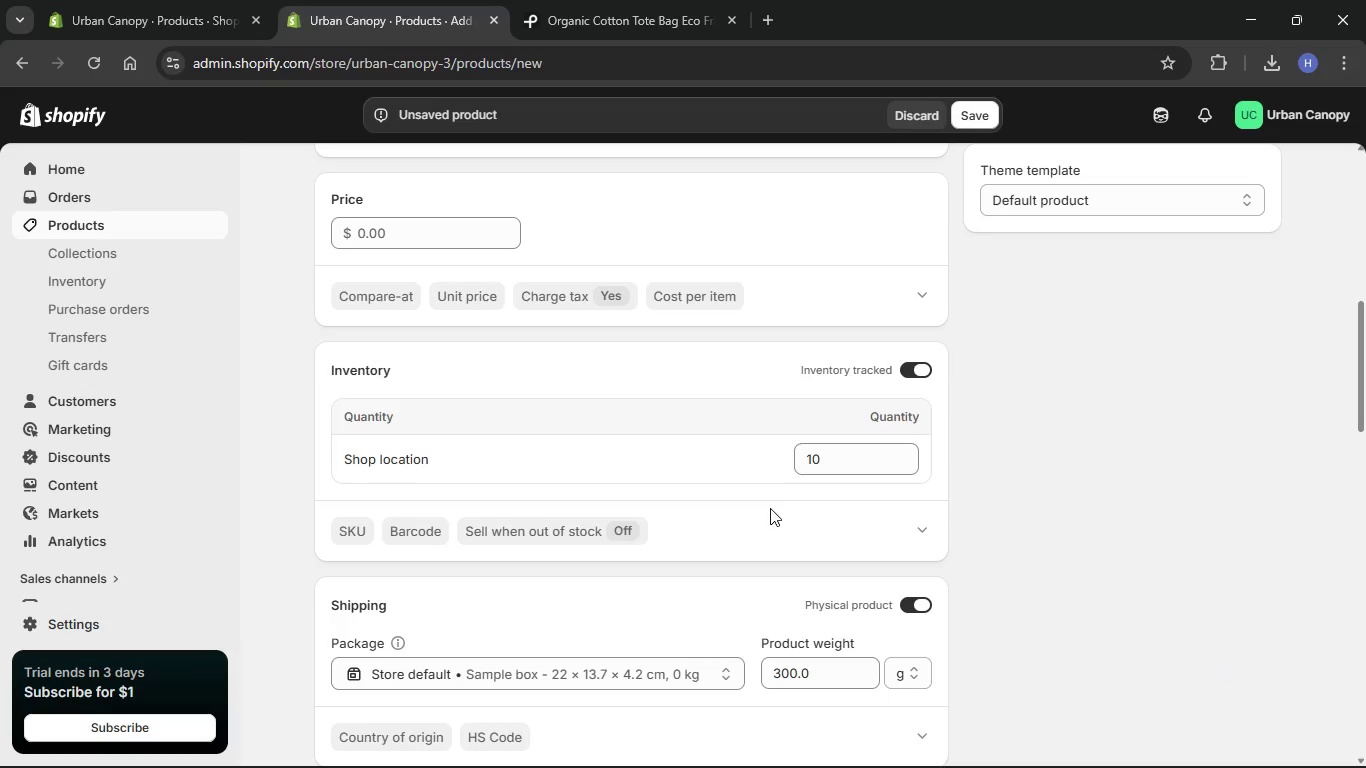 
scroll: coordinate [770, 504], scroll_direction: down, amount: 24.0
 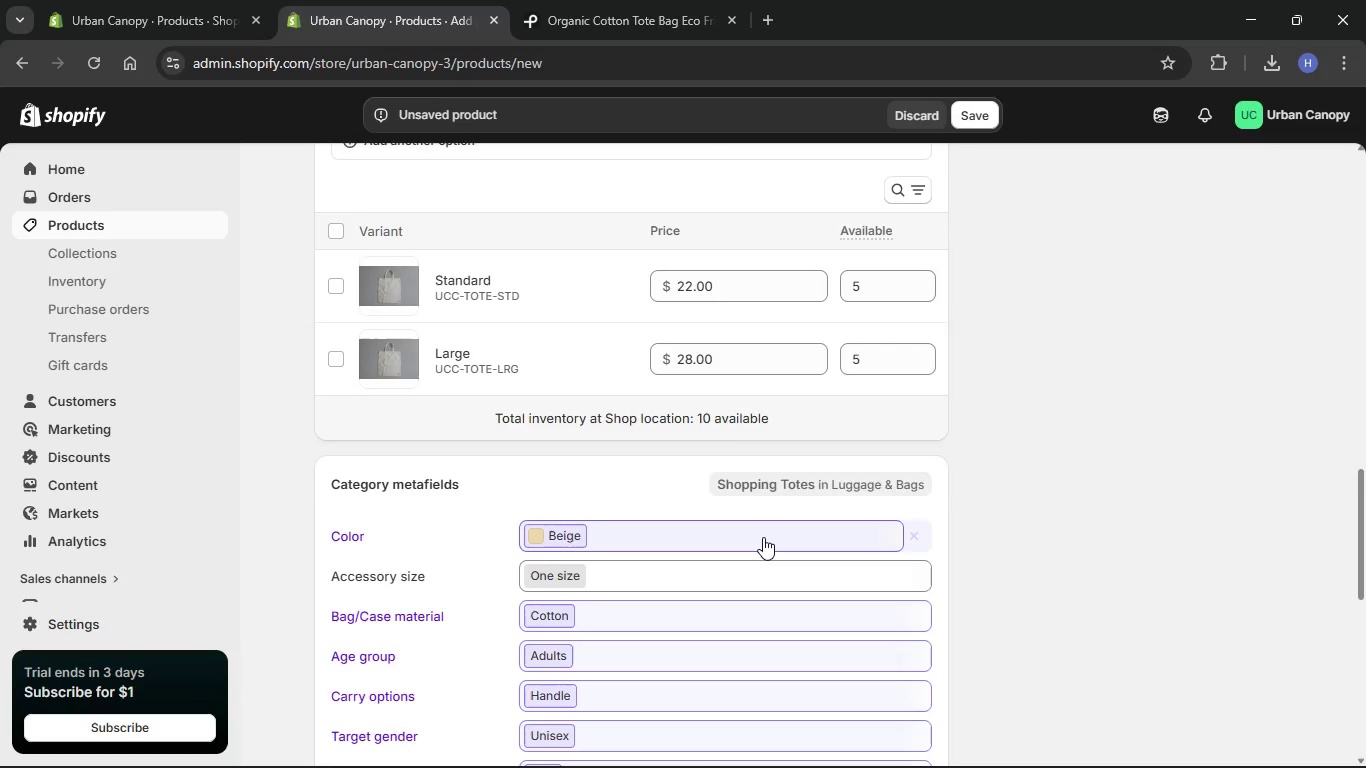 
scroll: coordinate [739, 552], scroll_direction: up, amount: 51.0
 